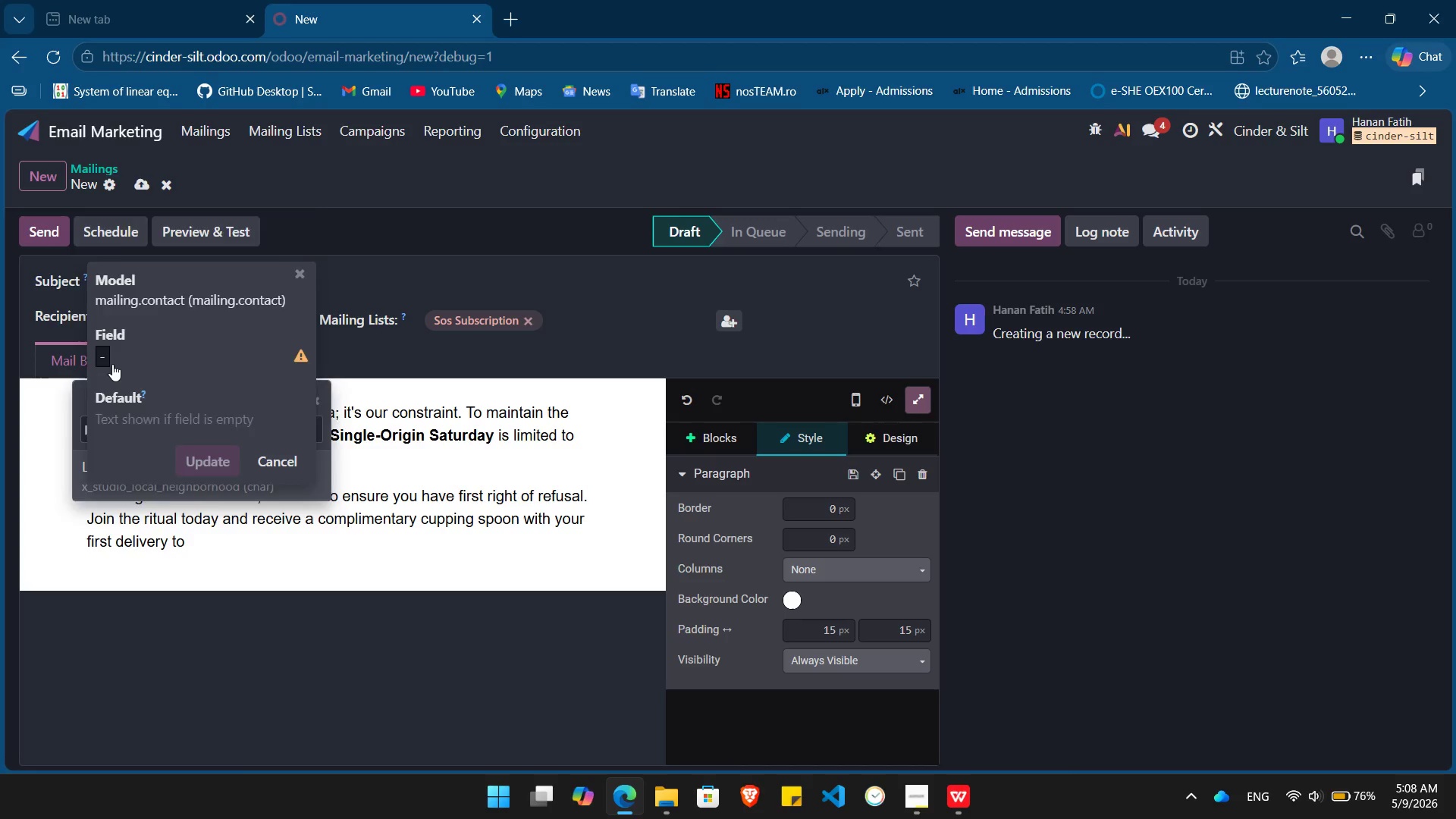 
key(Enter)
 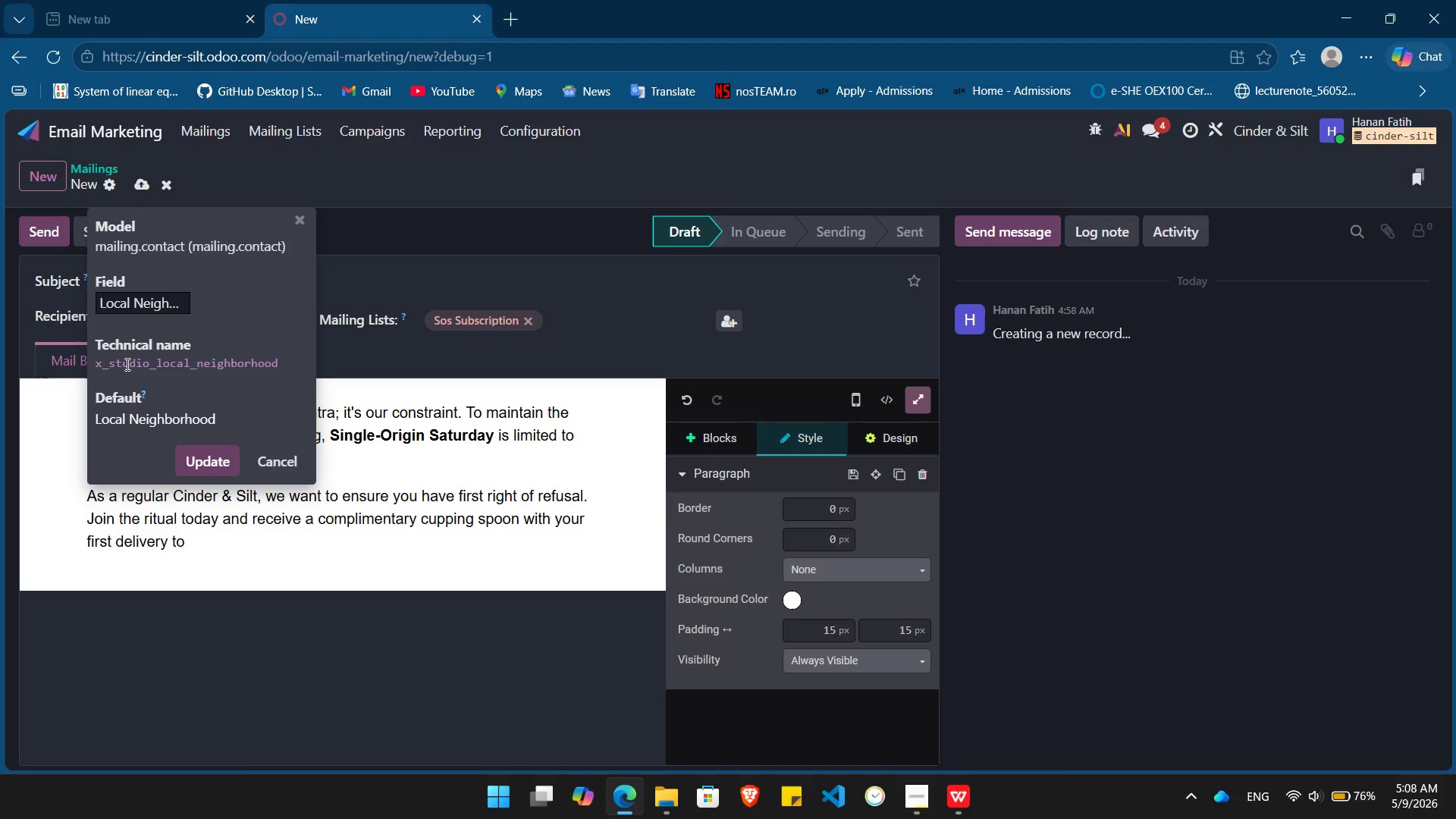 
double_click([126, 364])
 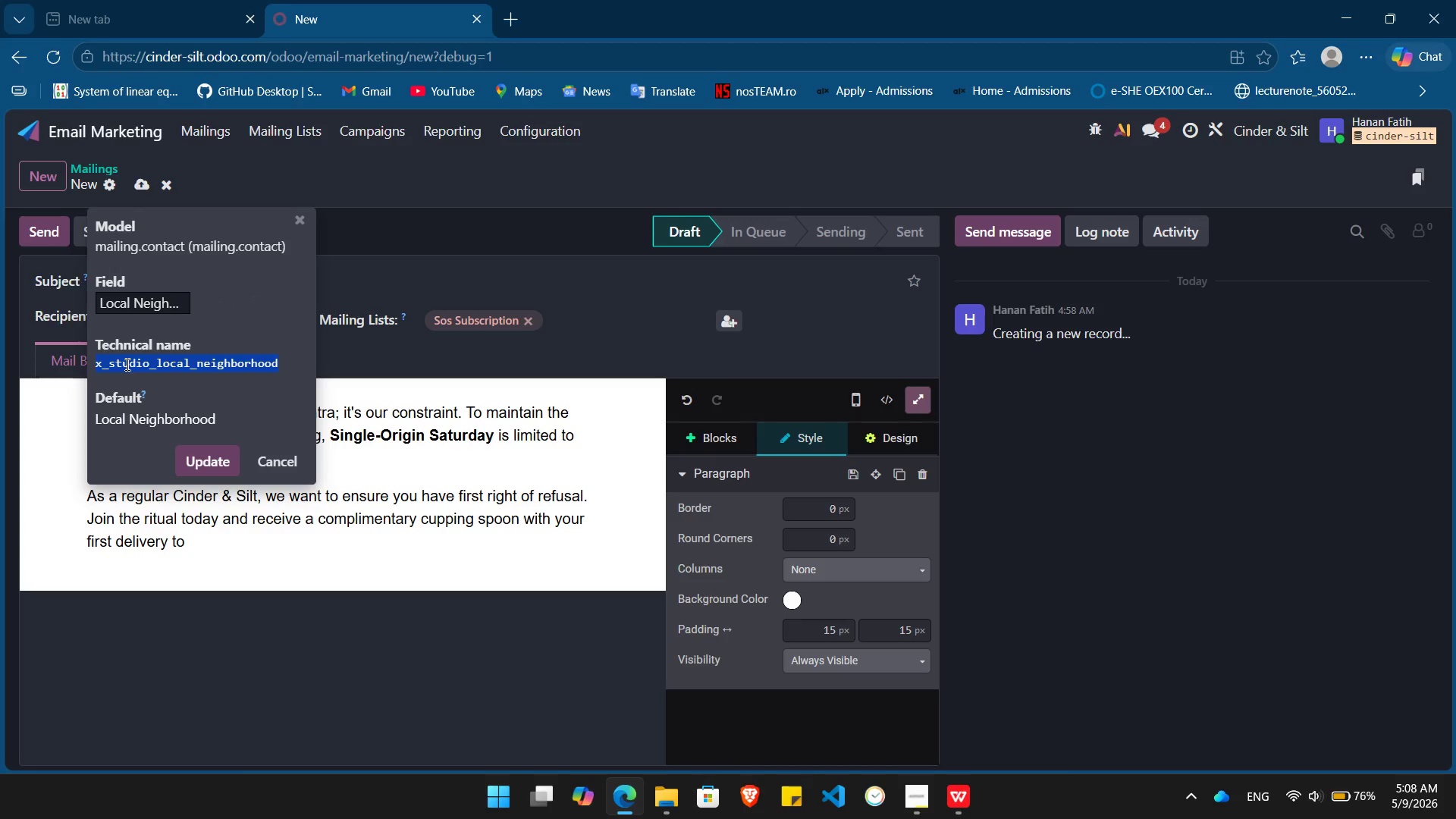 
key(Control+C)
 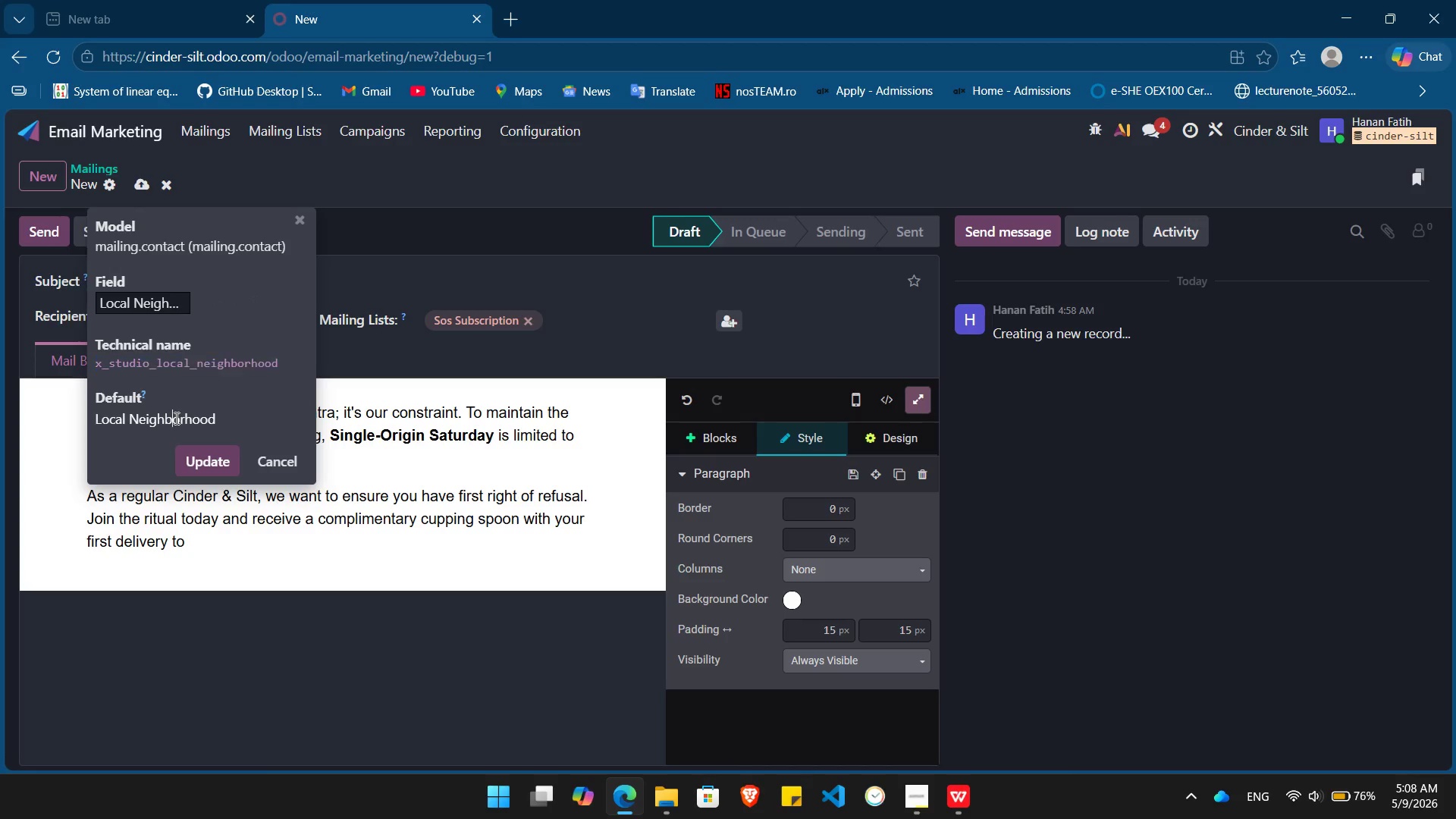 
double_click([175, 418])
 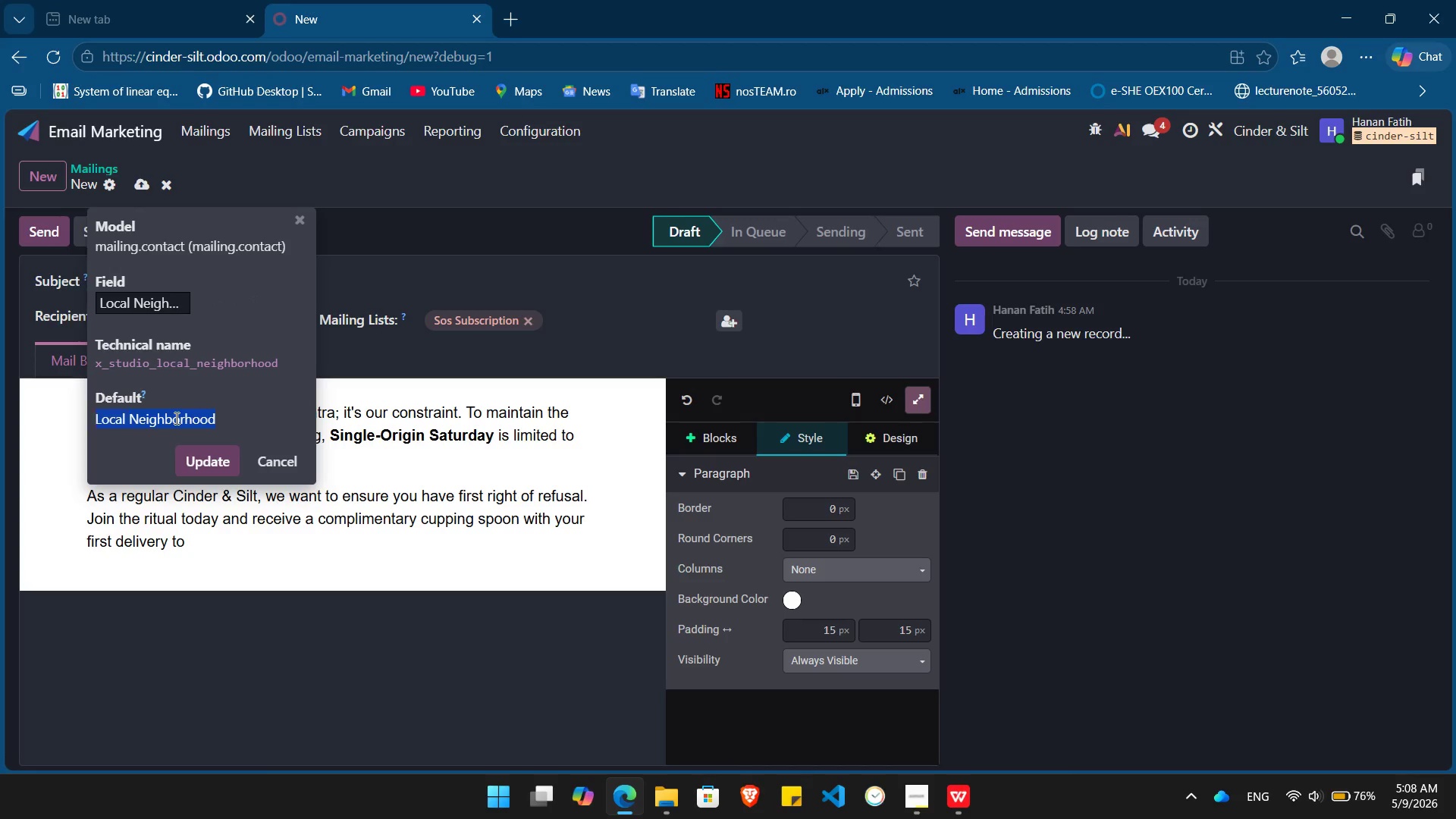 
triple_click([175, 418])
 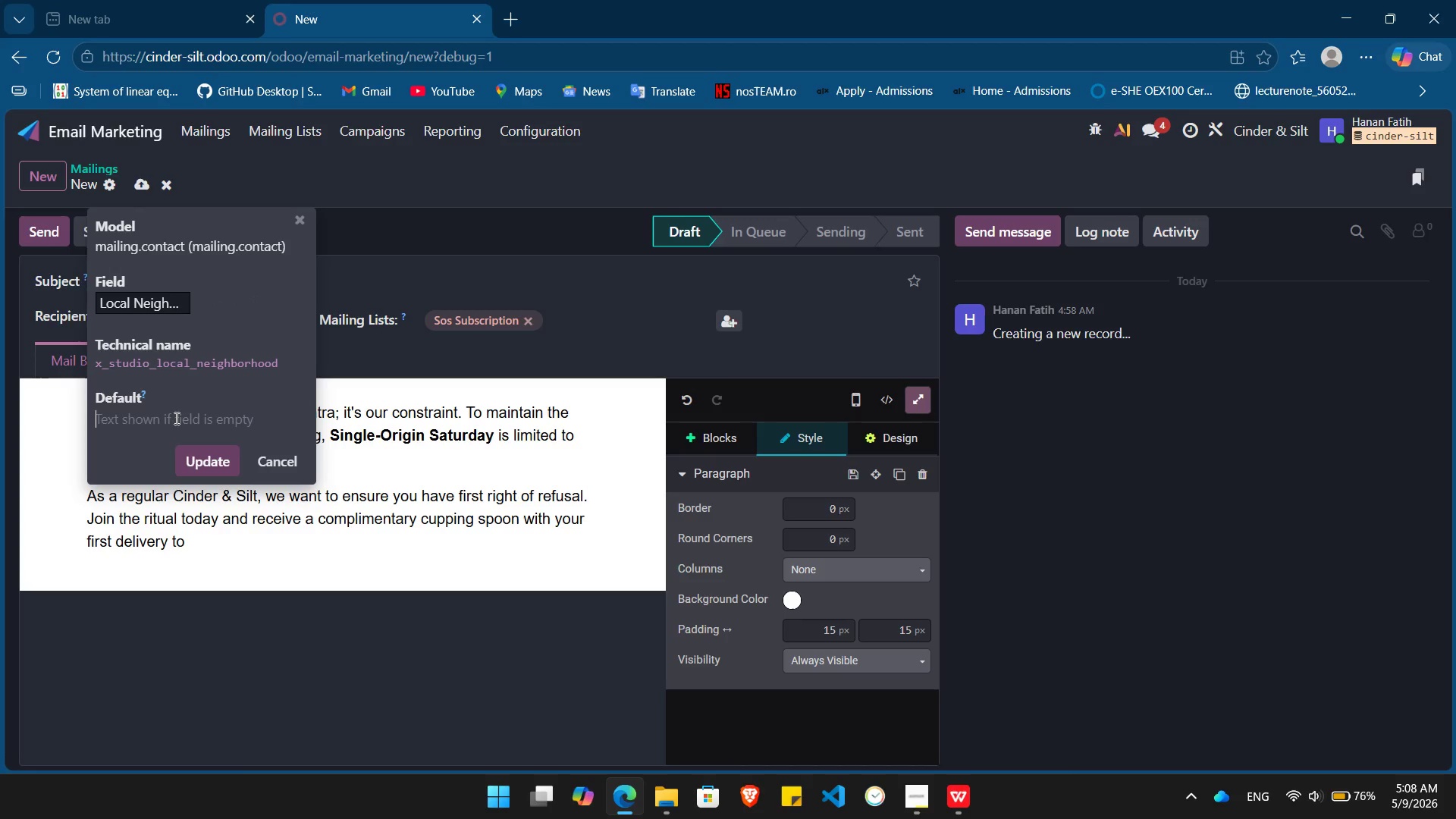 
key(Backspace)
type({{ object.)
 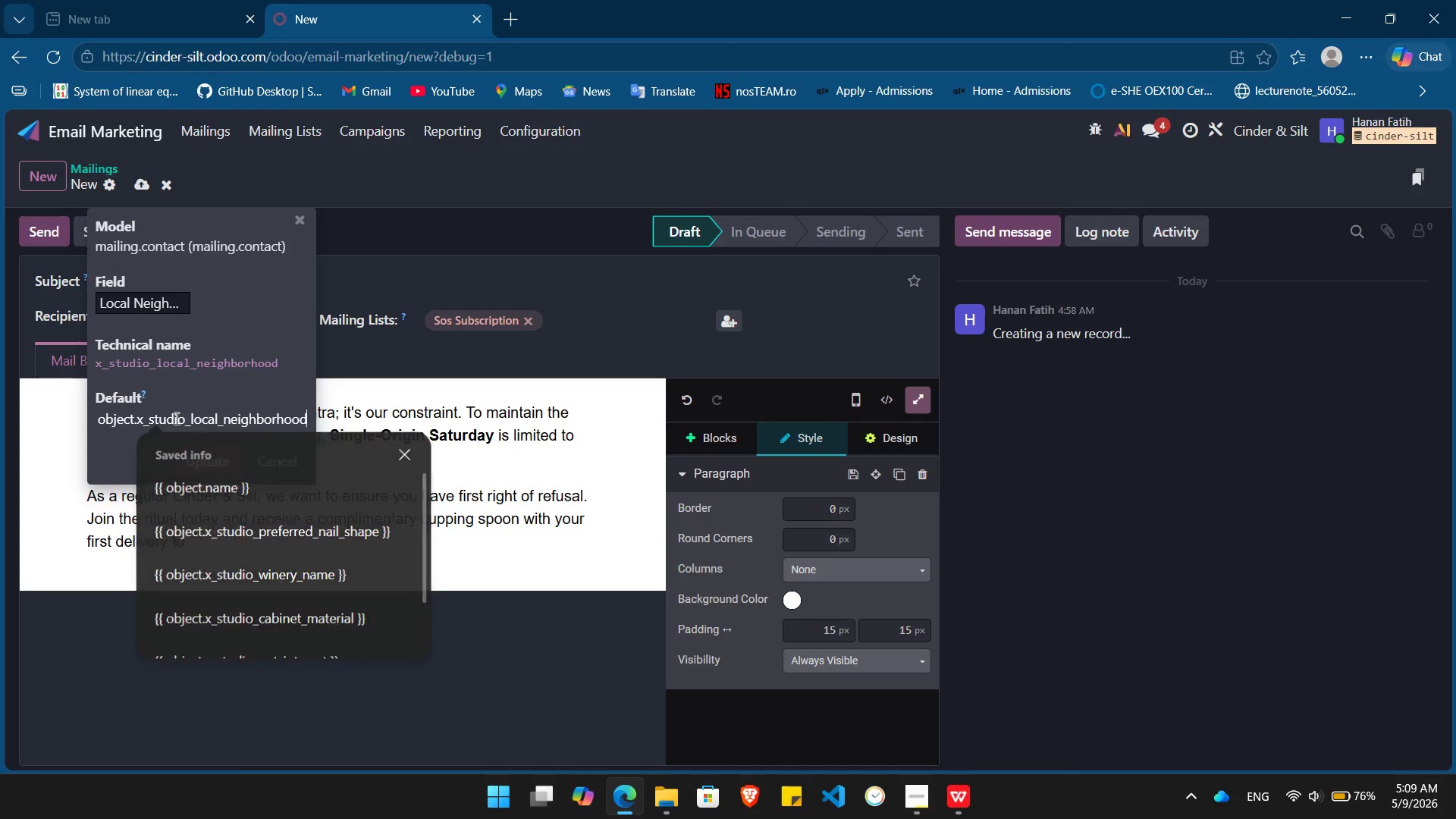 
key(Control+V)
 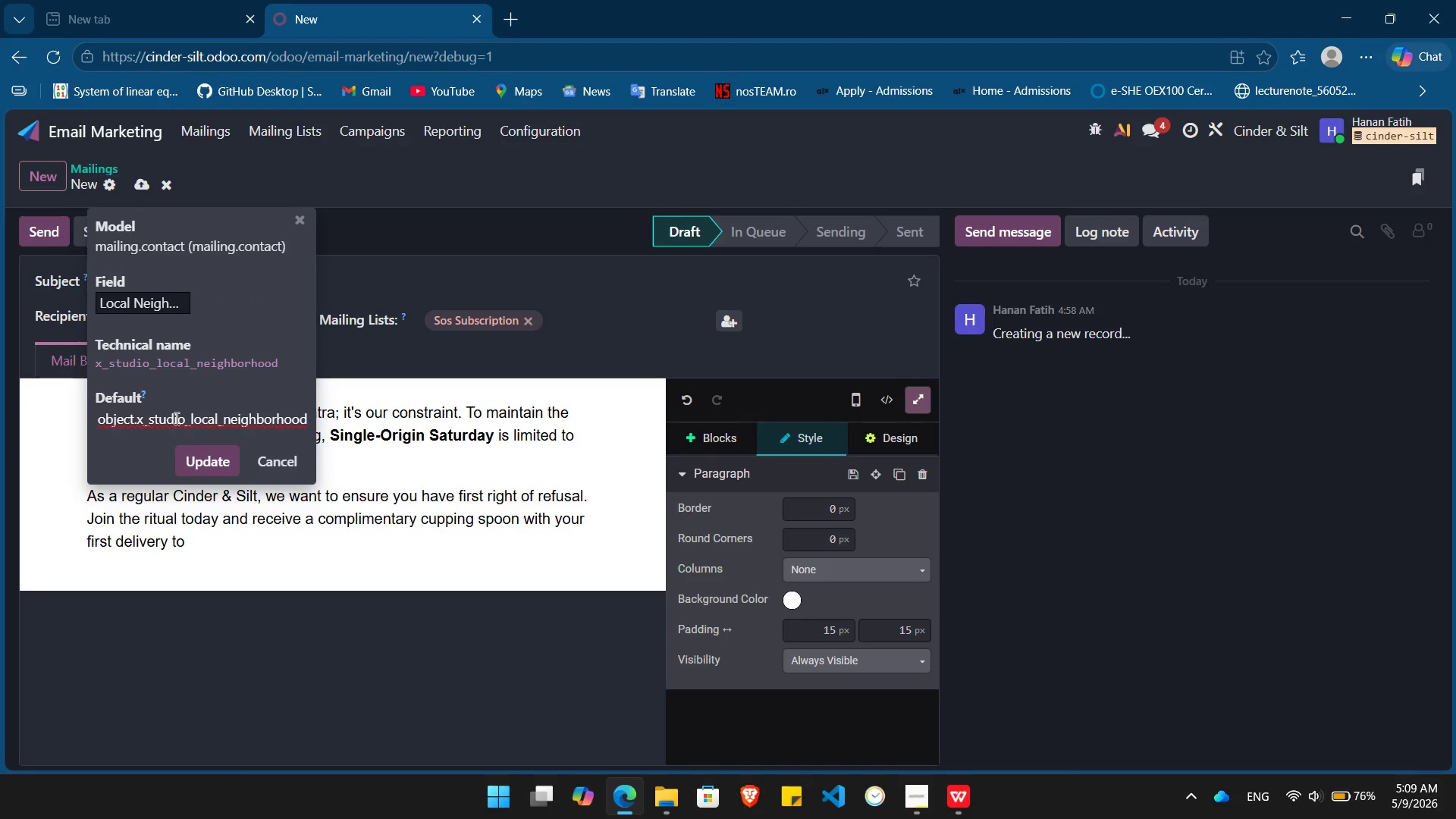 
key(Space)
 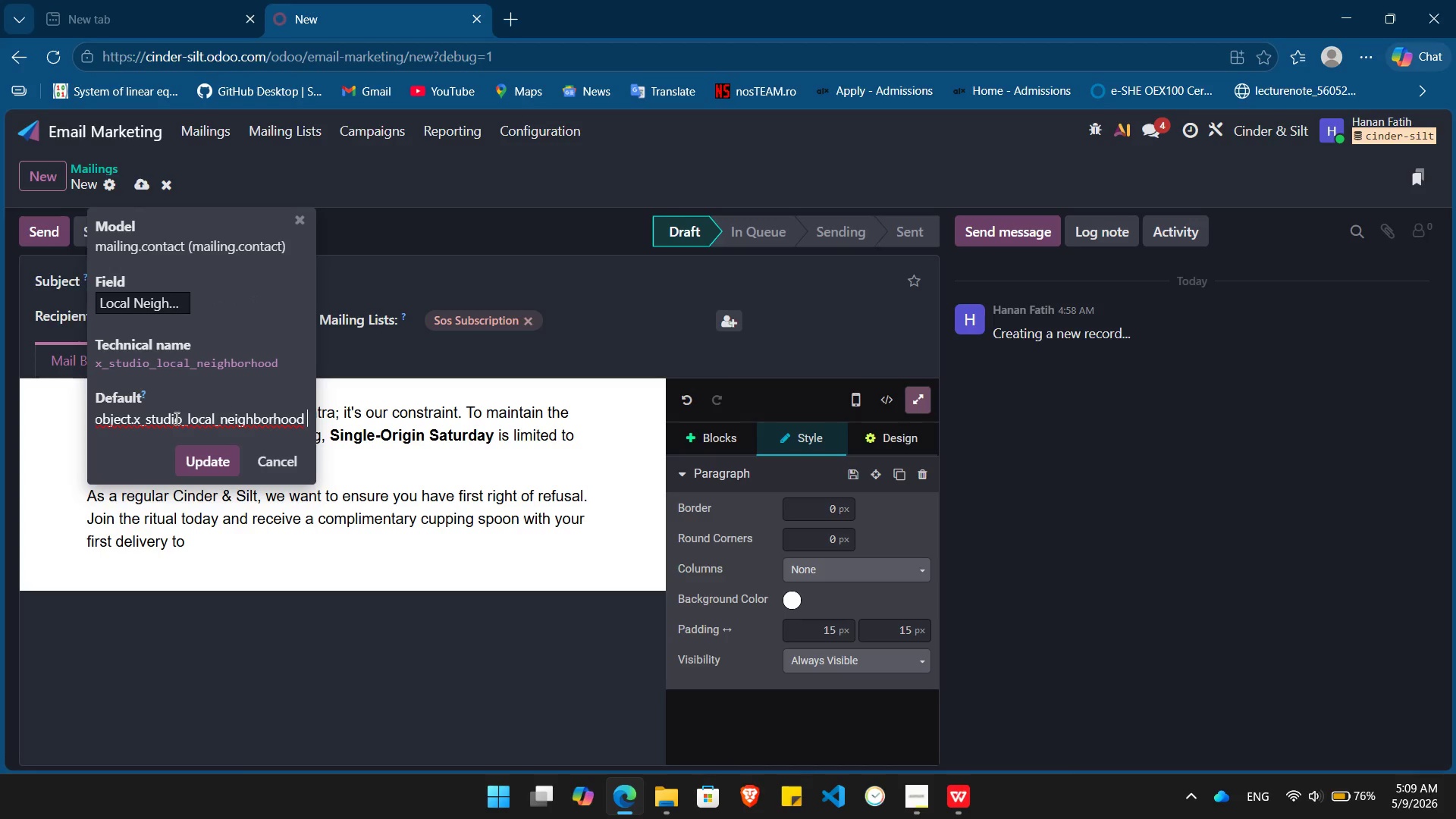 
key(Shift+BracketRight)
 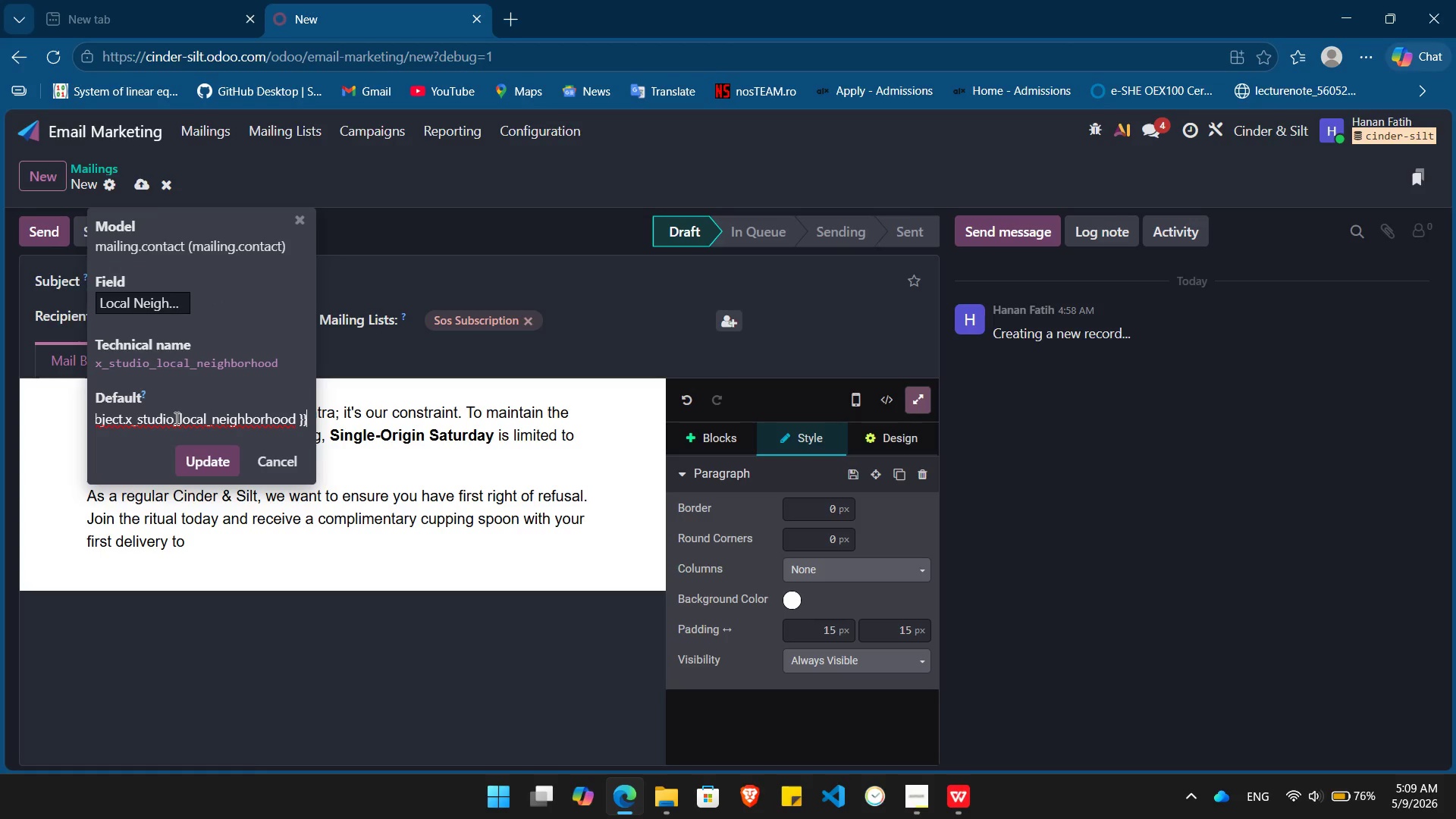 
key(Shift+BracketRight)
 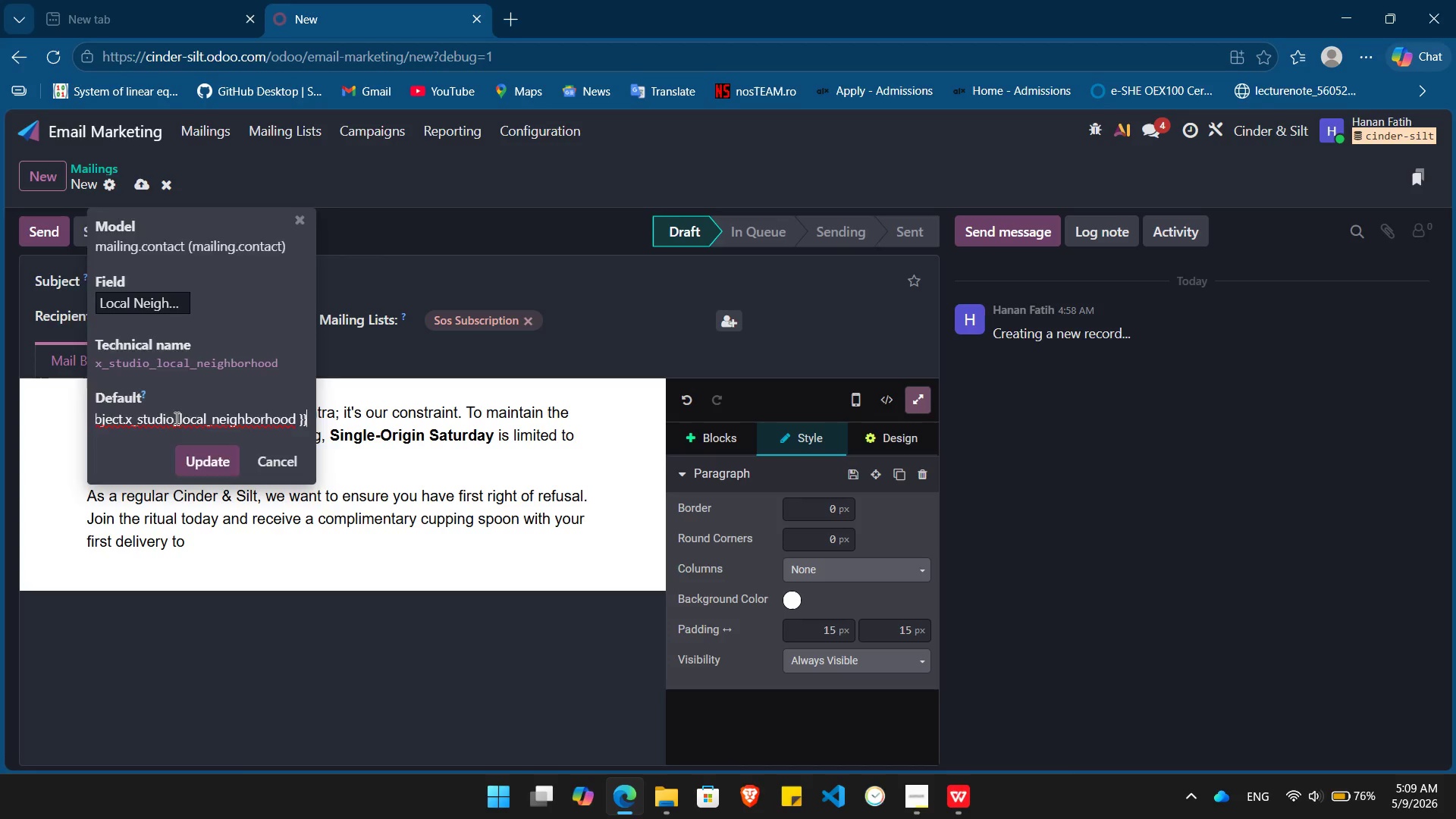 
key(Enter)
 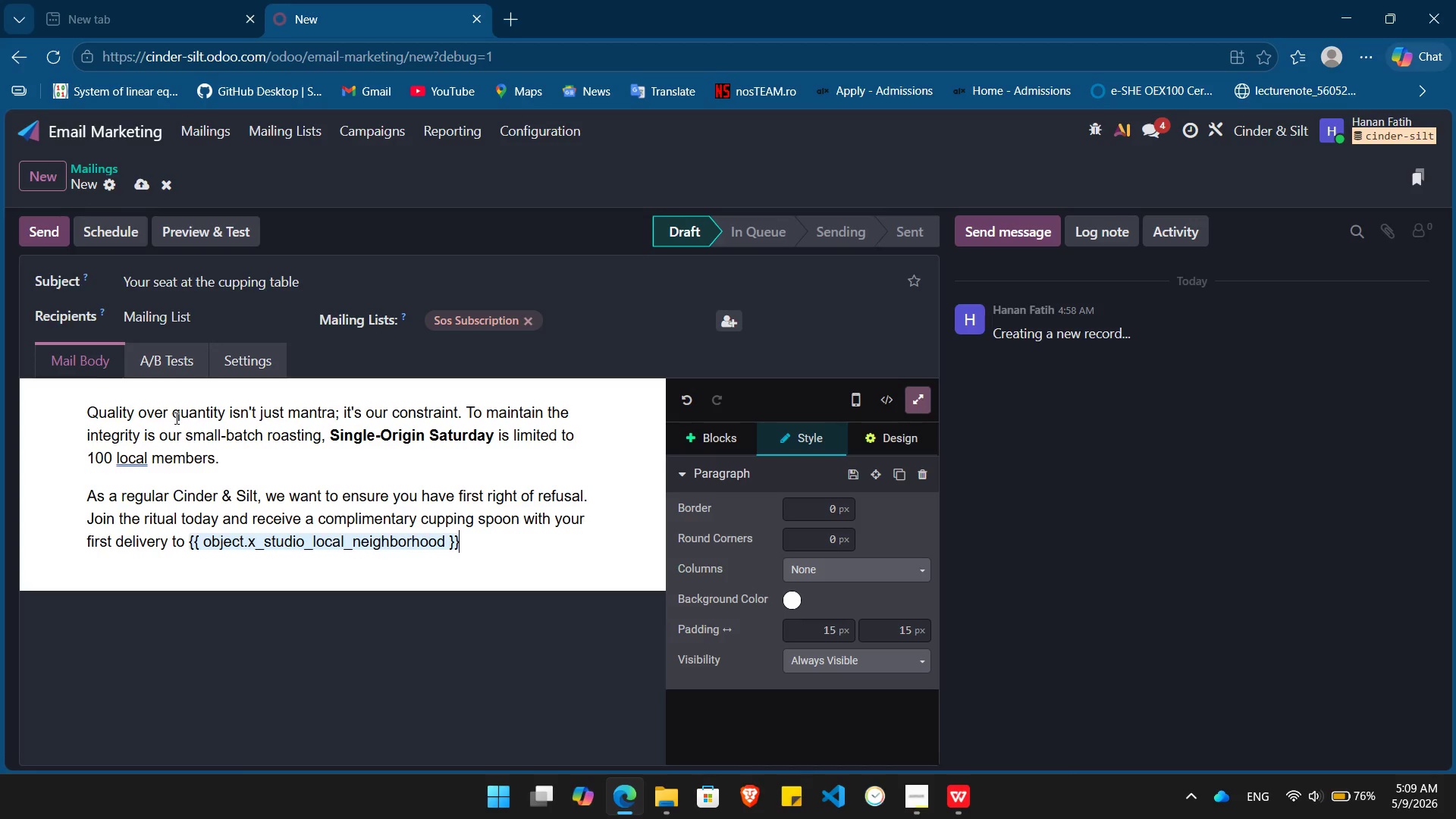 
key(Period)
 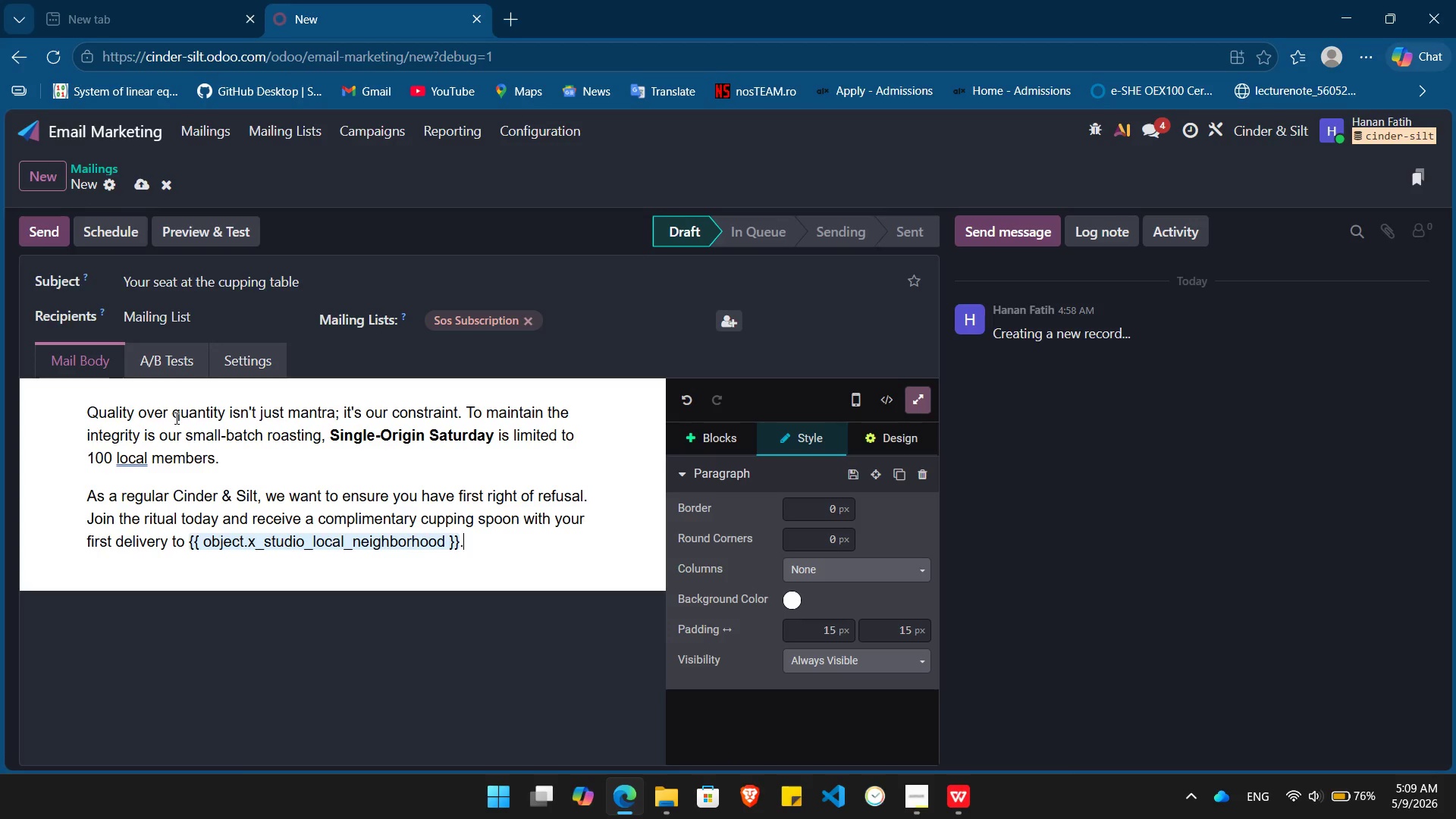 
key(Enter)
 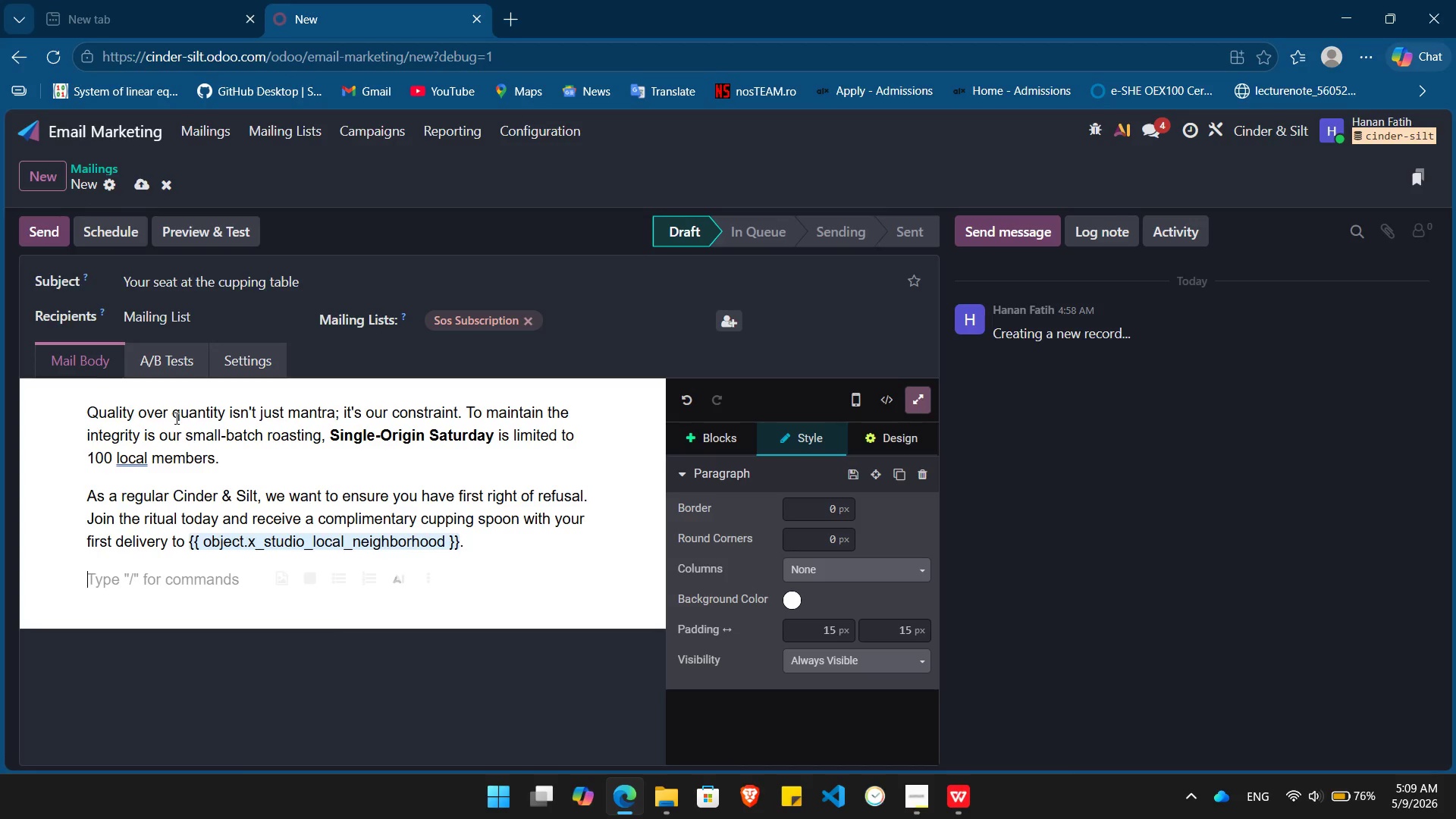 
type(Yur next de)
key(Backspace)
key(Backspace)
type(favorite /)
 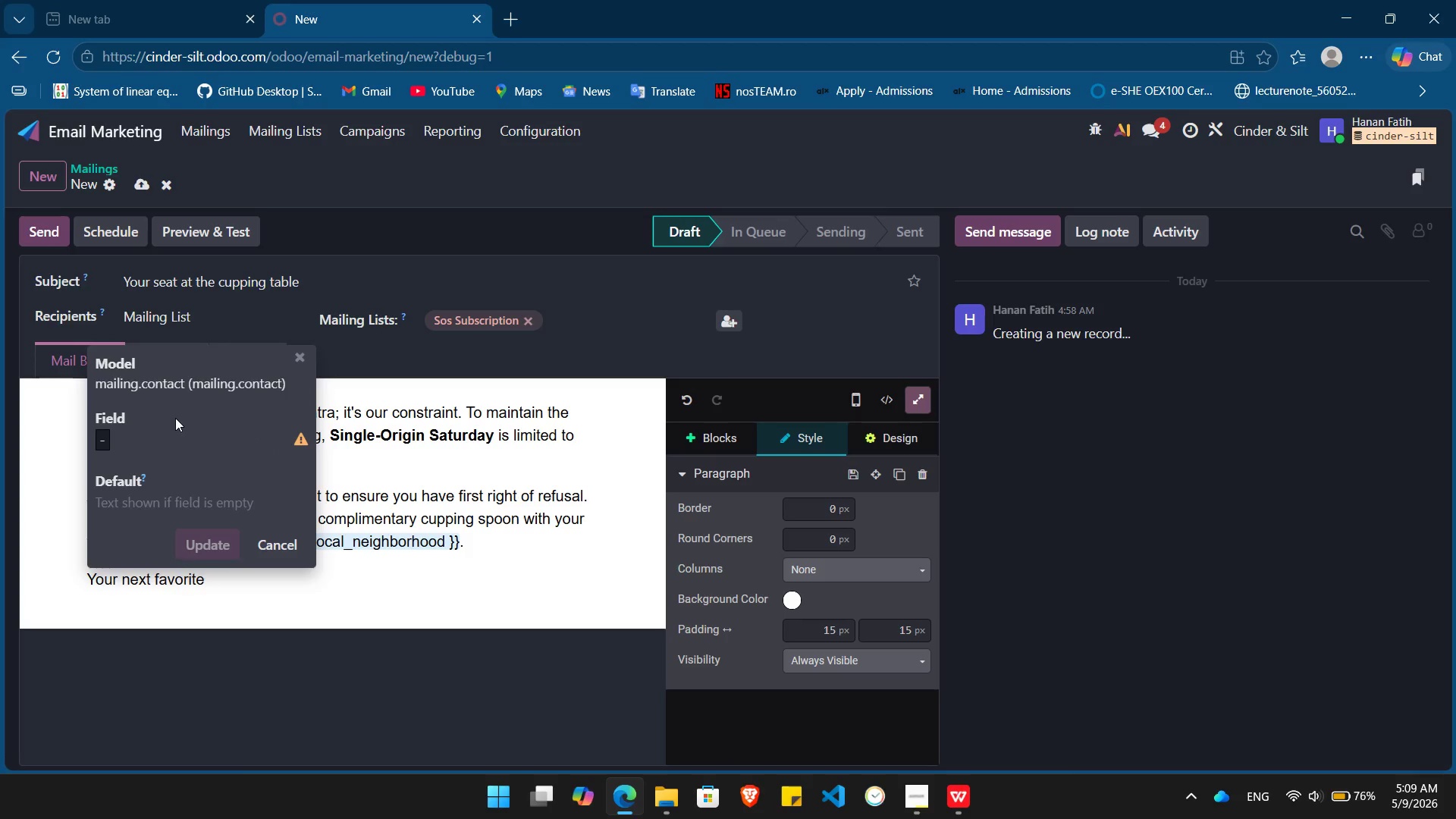 
key(Enter)
 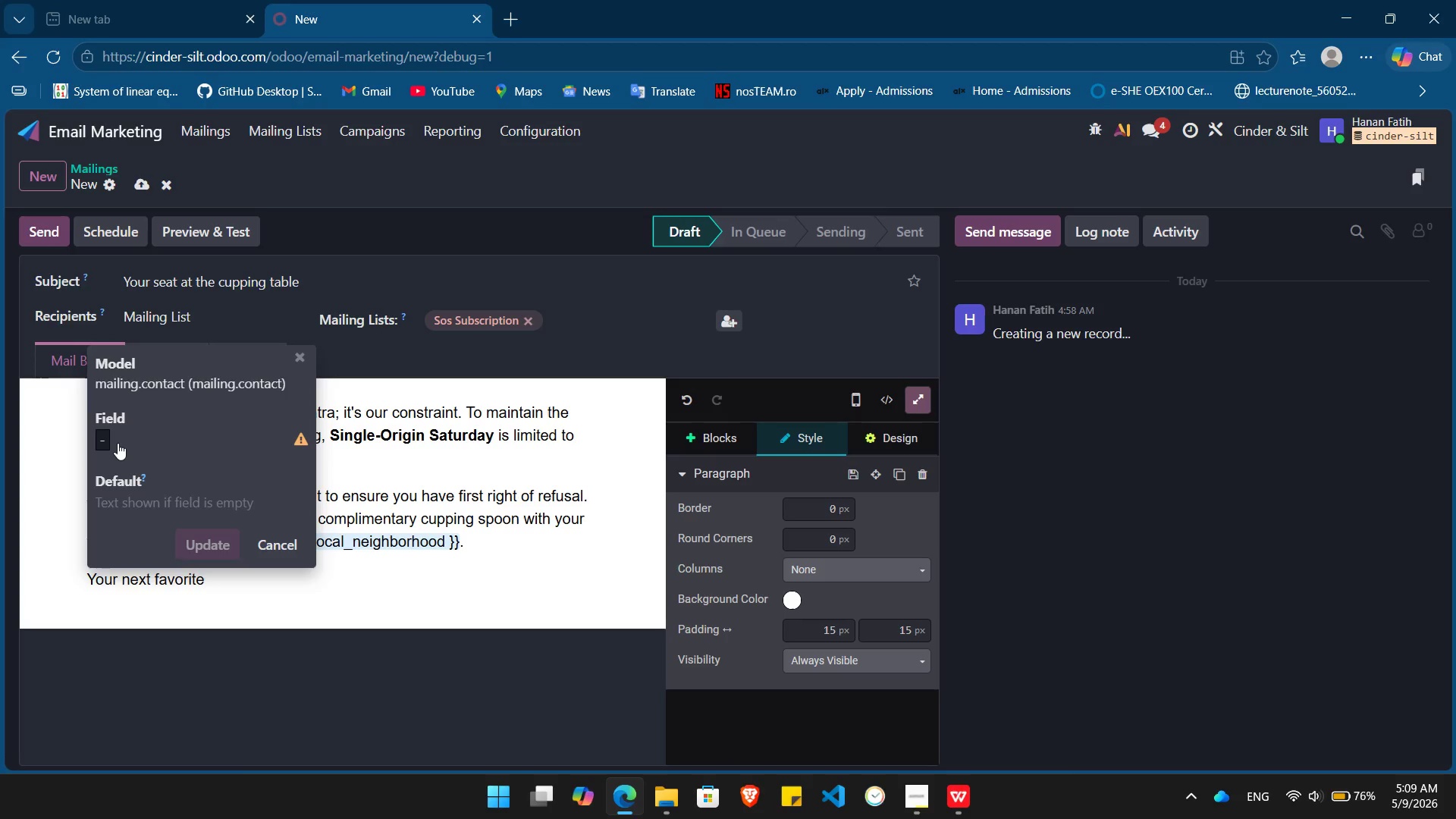 
left_click([117, 443])
 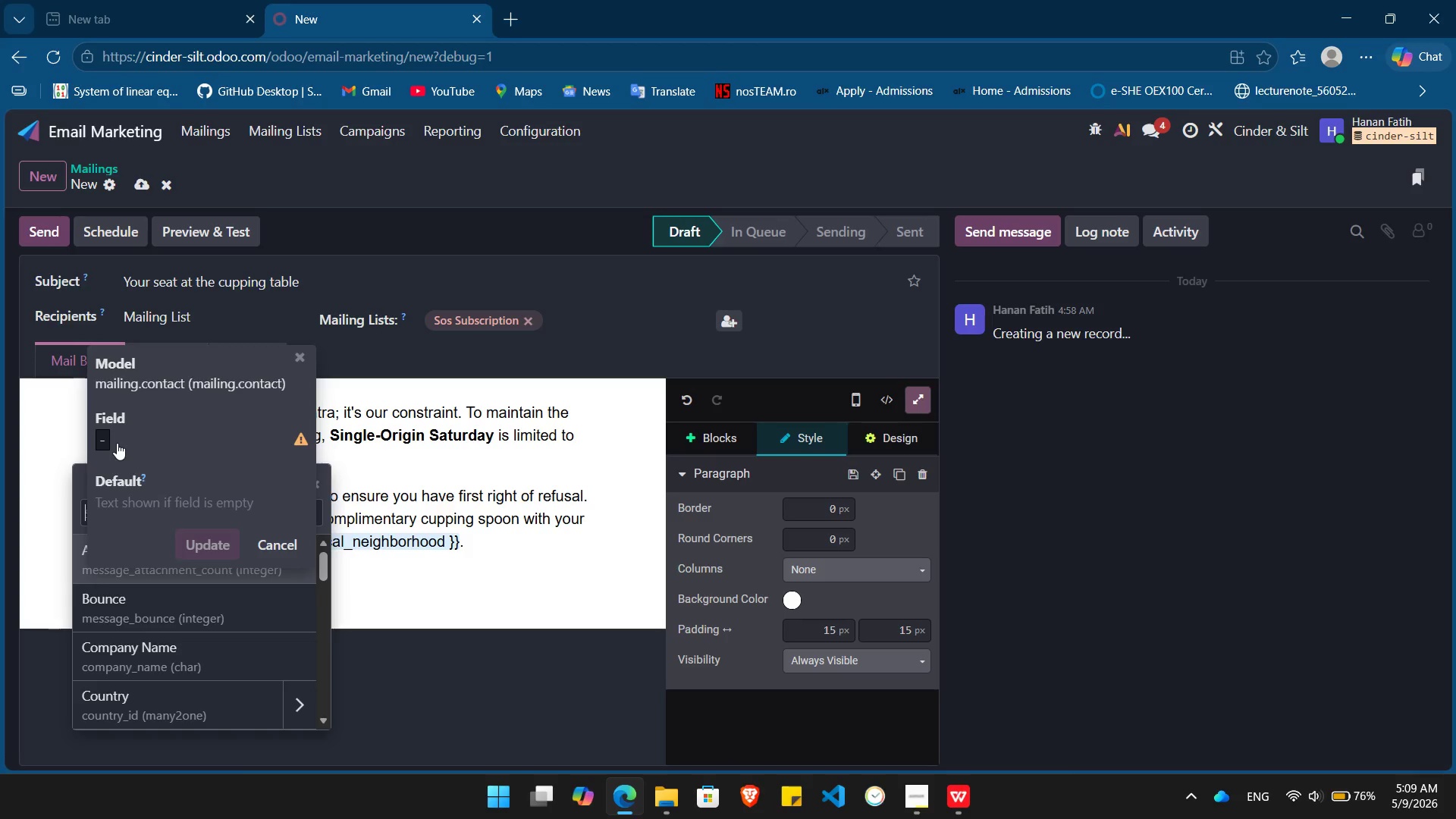 
type(favo)
 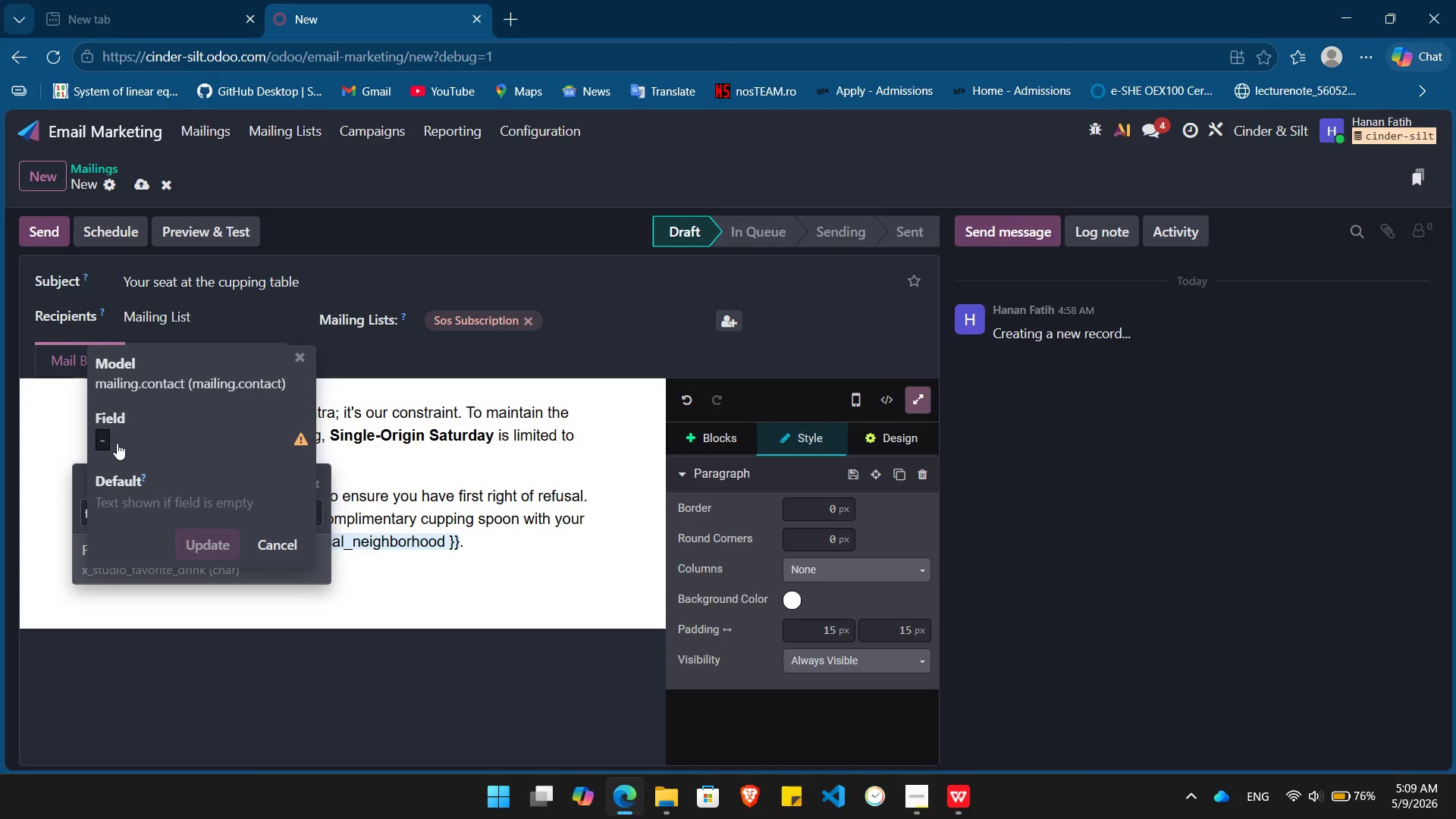 
key(Enter)
 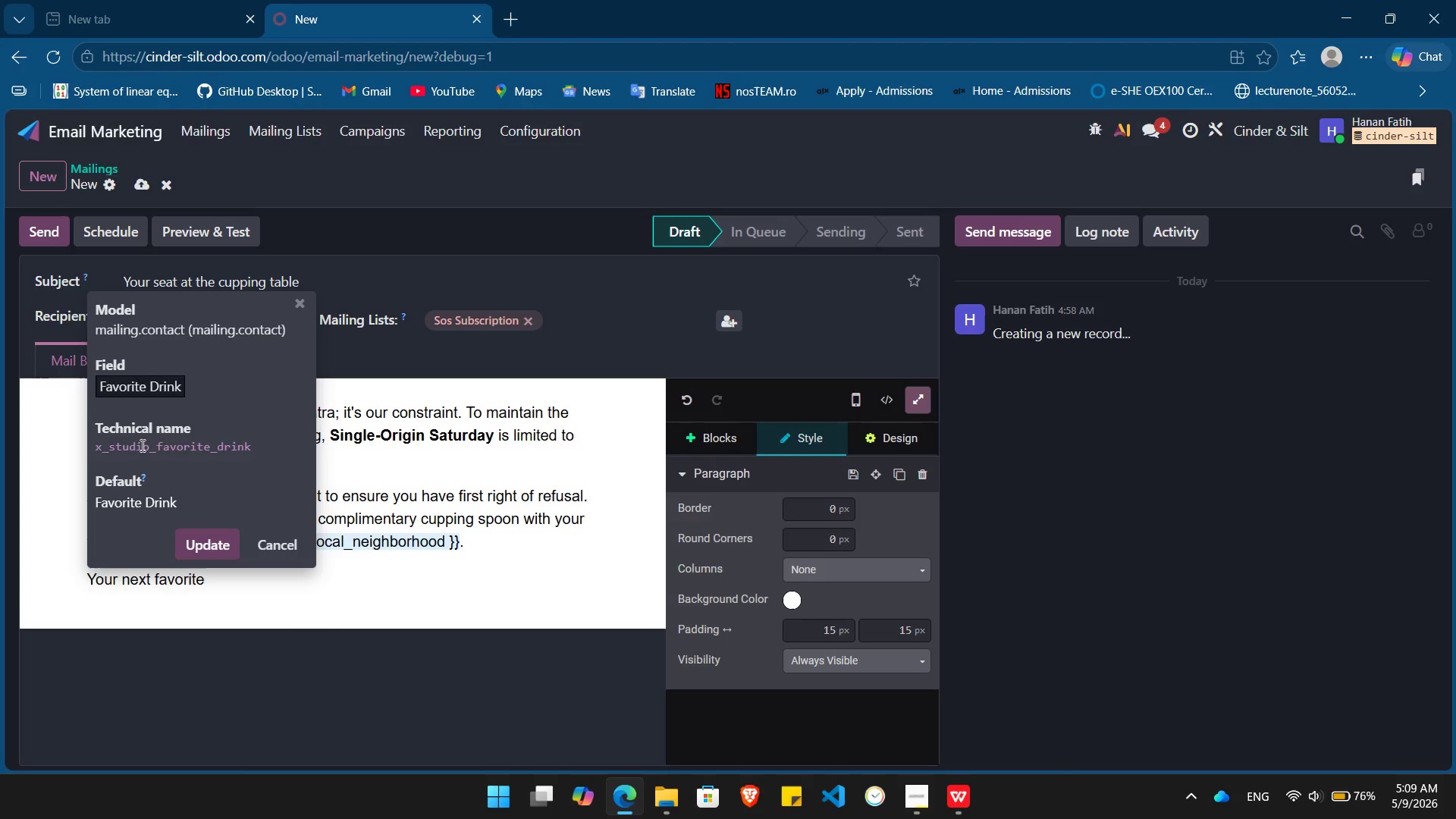 
double_click([153, 443])
 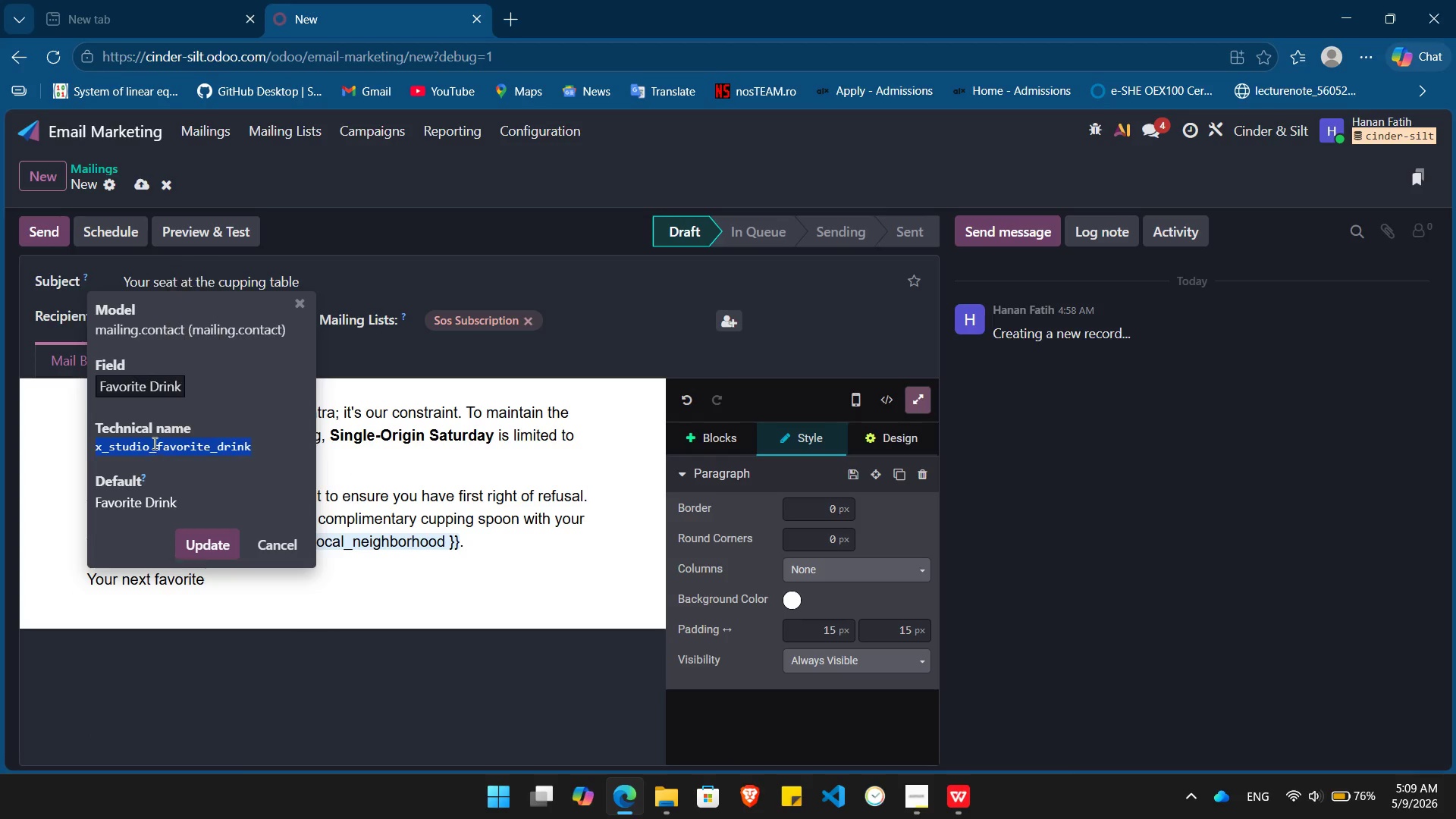 
key(Control+C)
 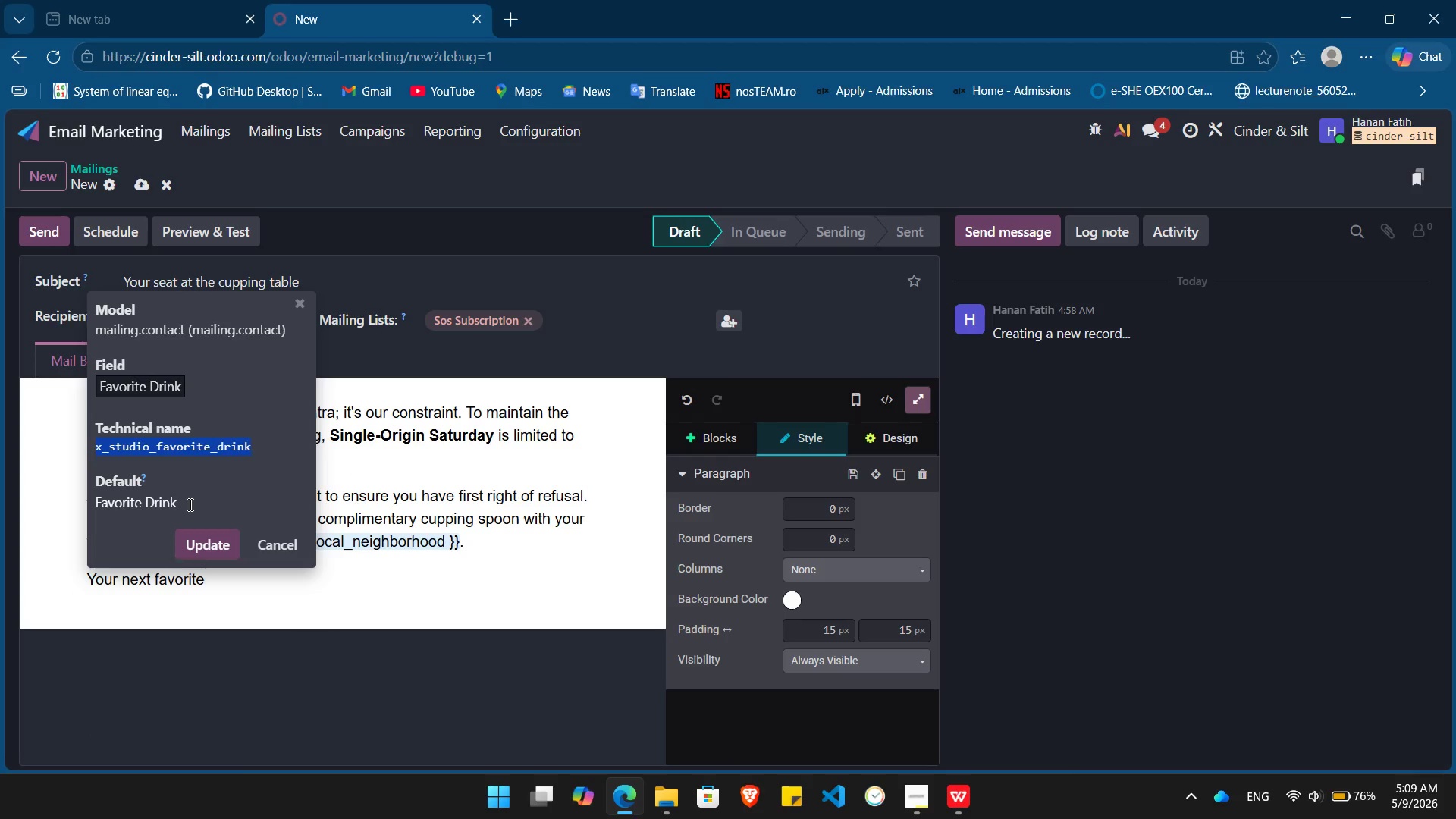 
left_click_drag(start_coordinate=[189, 504], to_coordinate=[77, 523])
 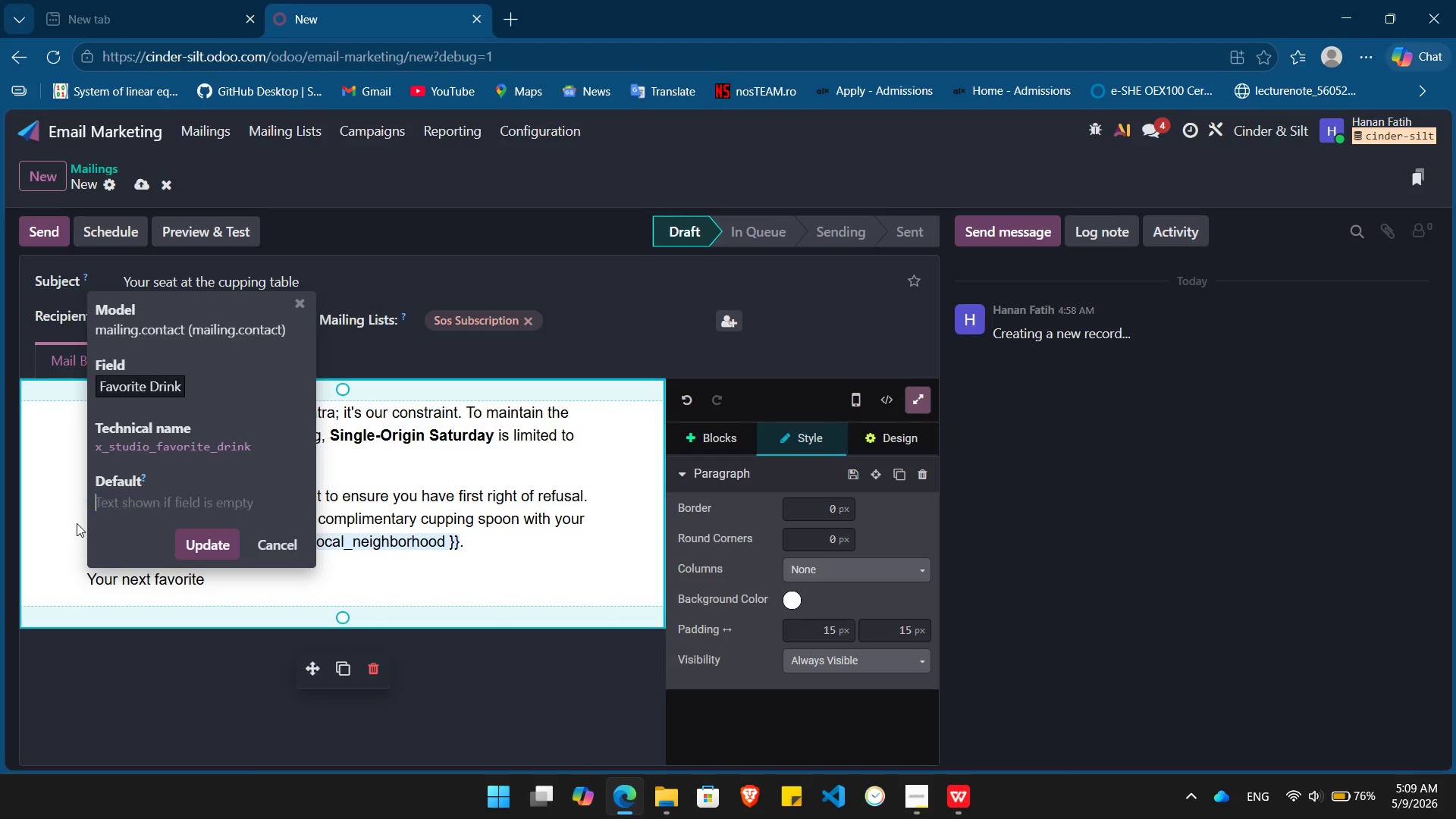 
key(Backspace)
type({{ object.)
 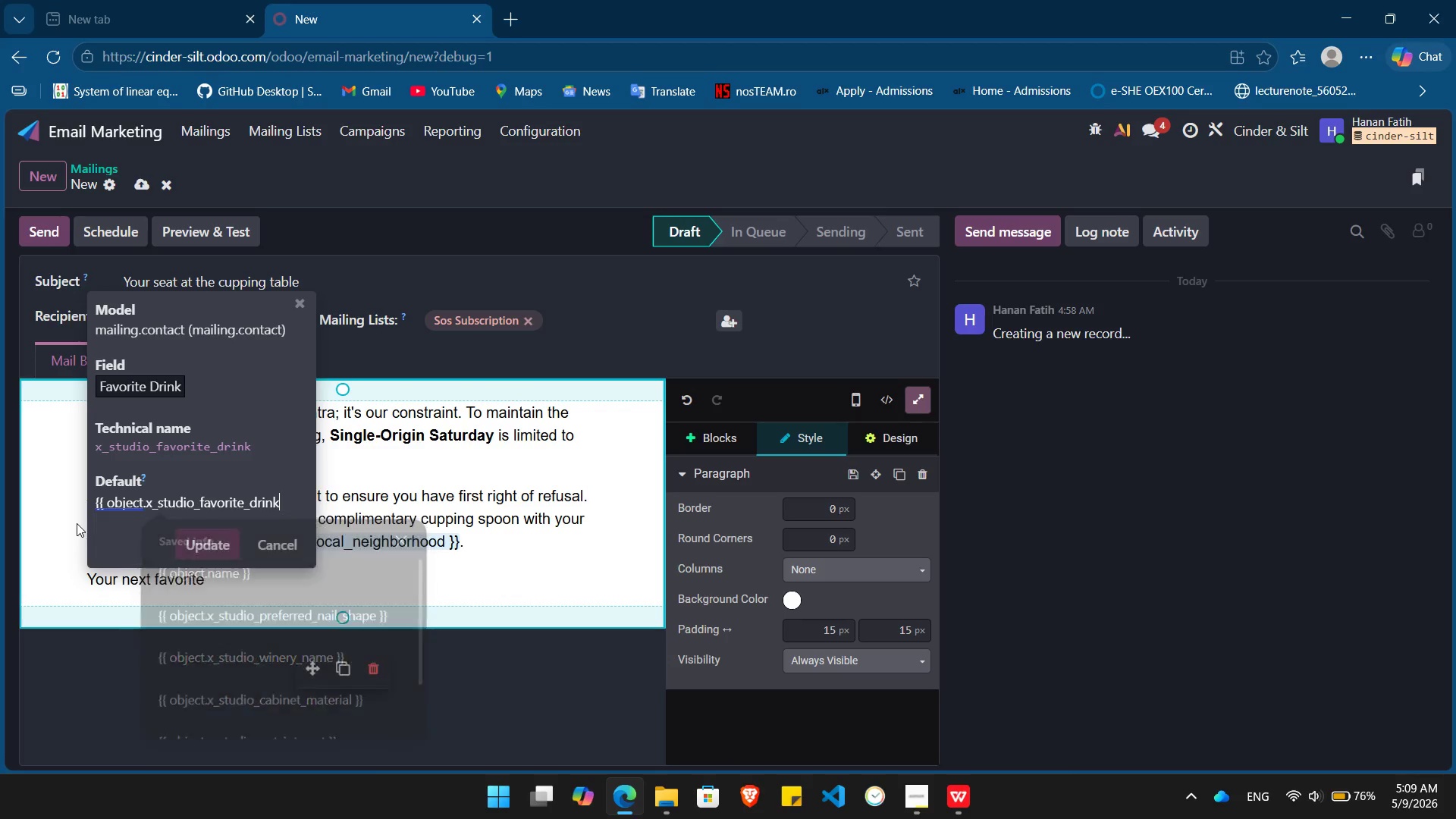 
 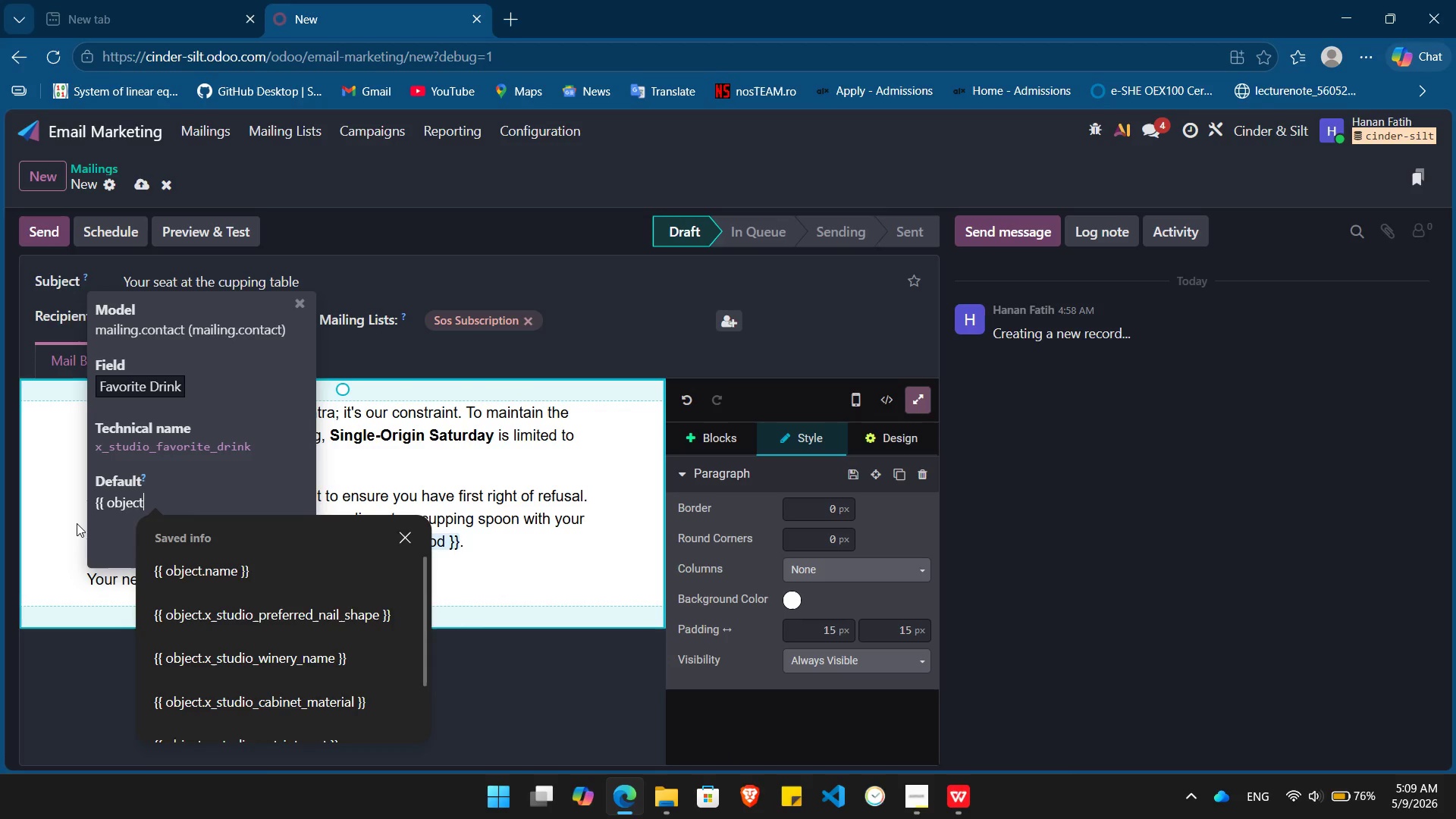 
key(Control+ControlLeft)
 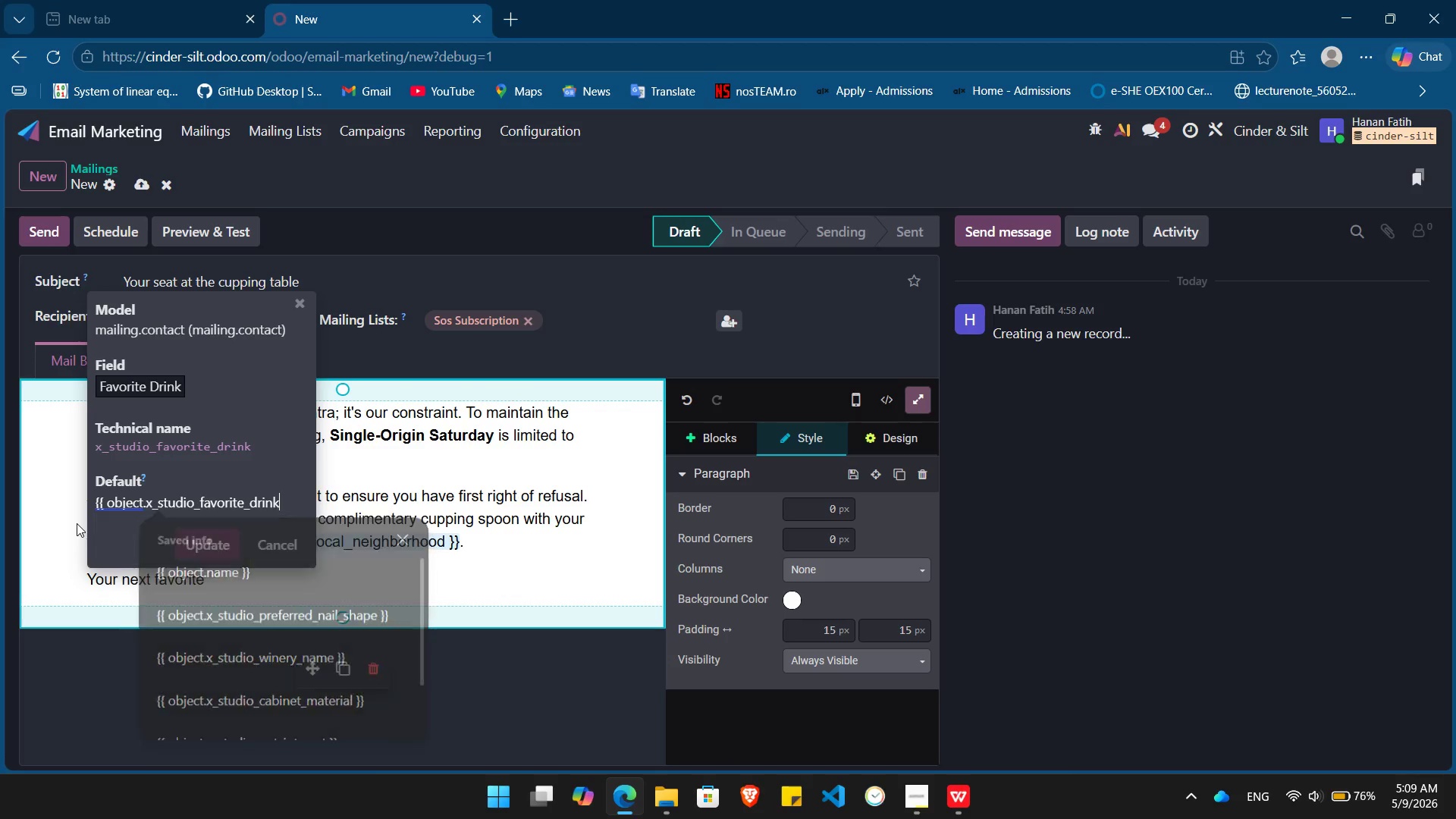 
key(Control+V)
 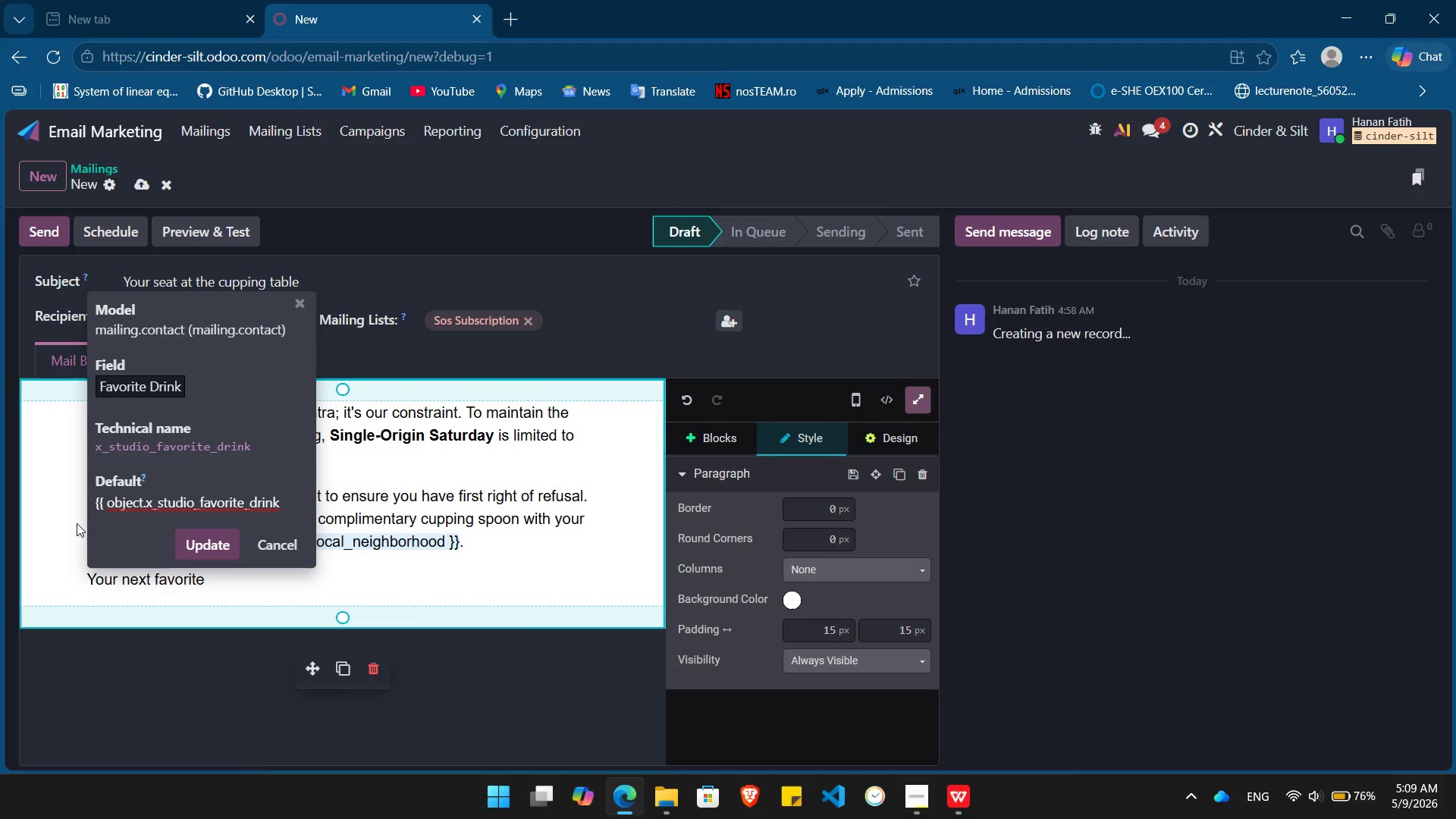 
key(Space)
 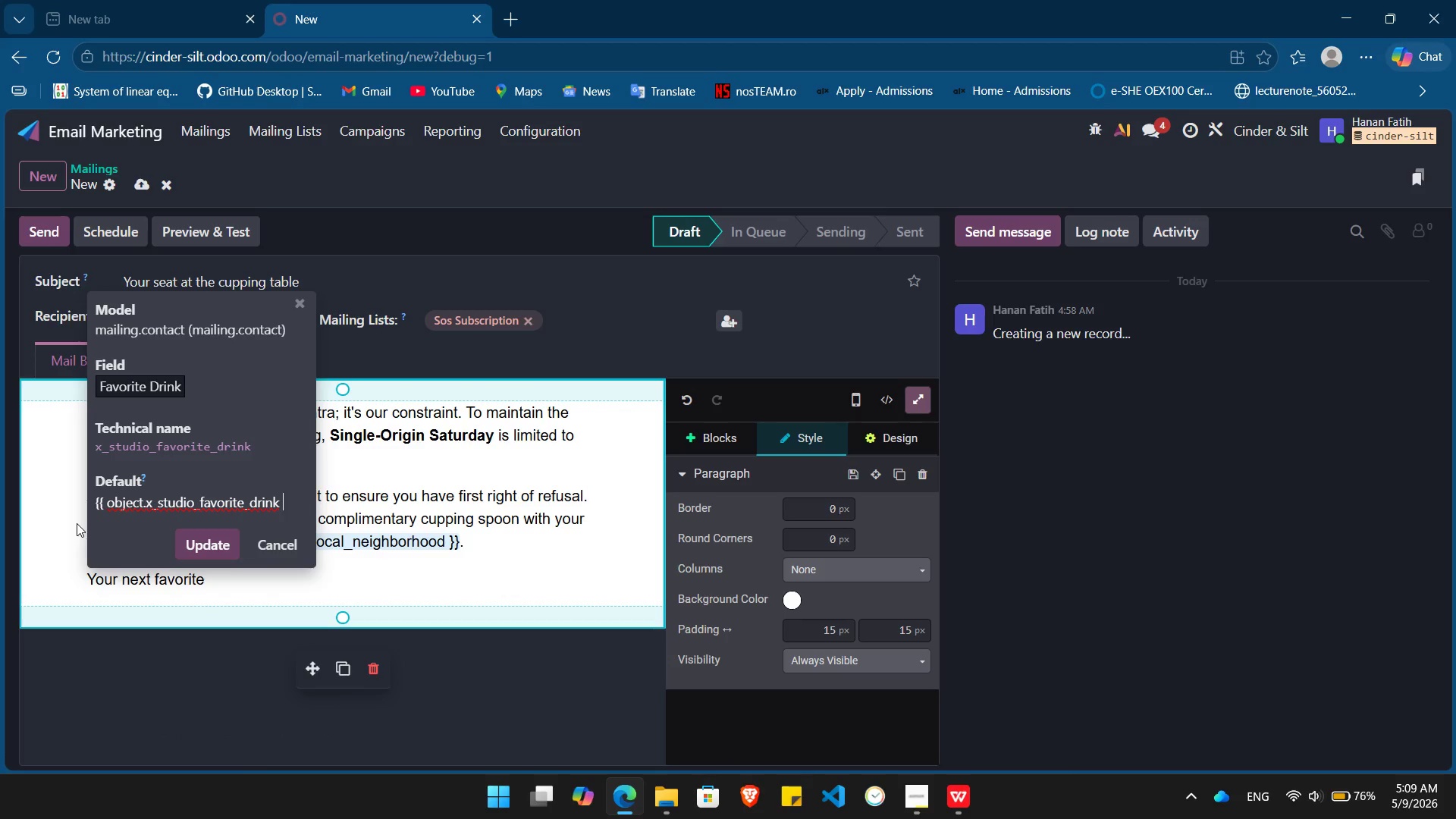 
key(Shift+BracketRight)
 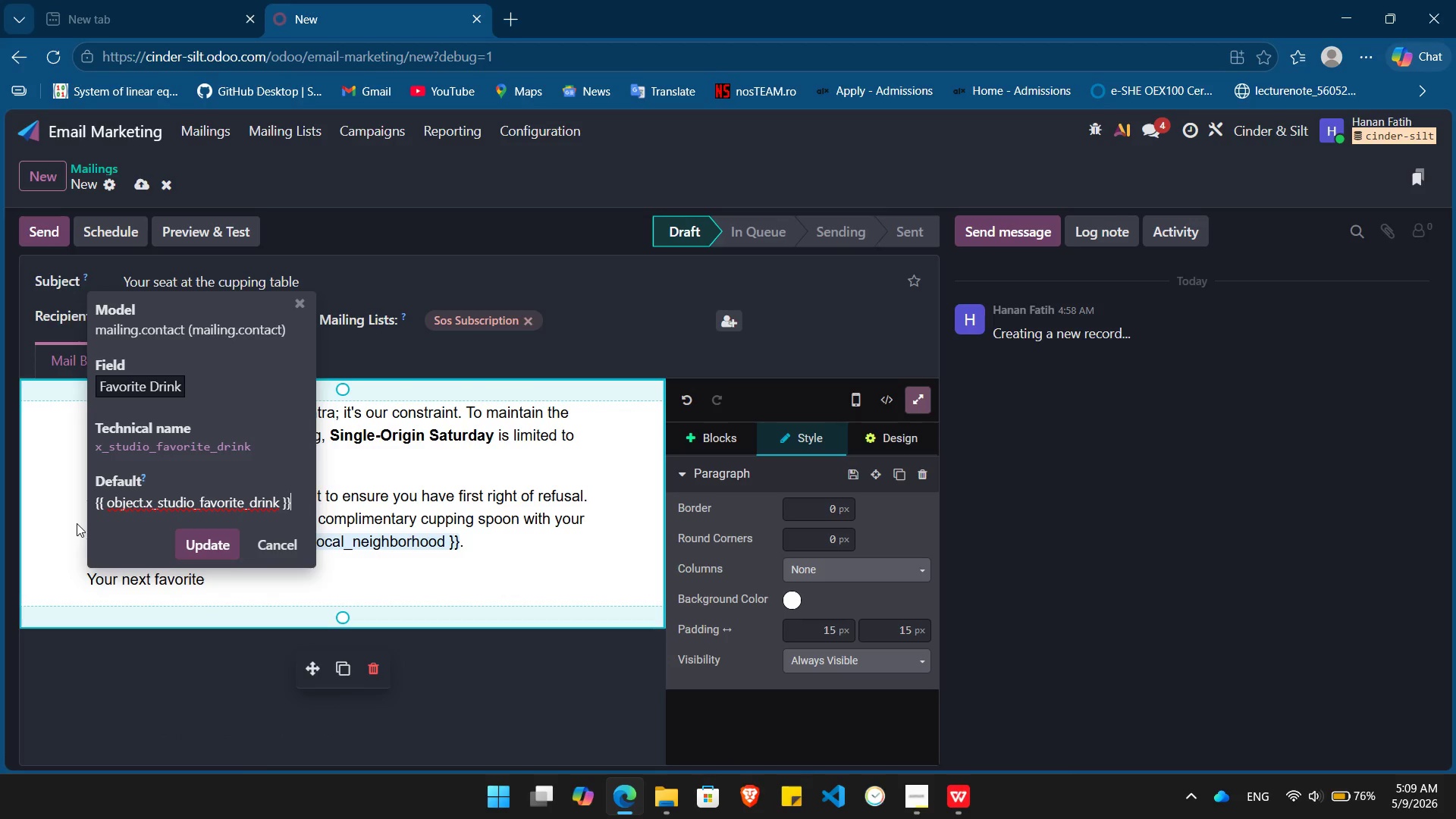 
key(Shift+BracketRight)
 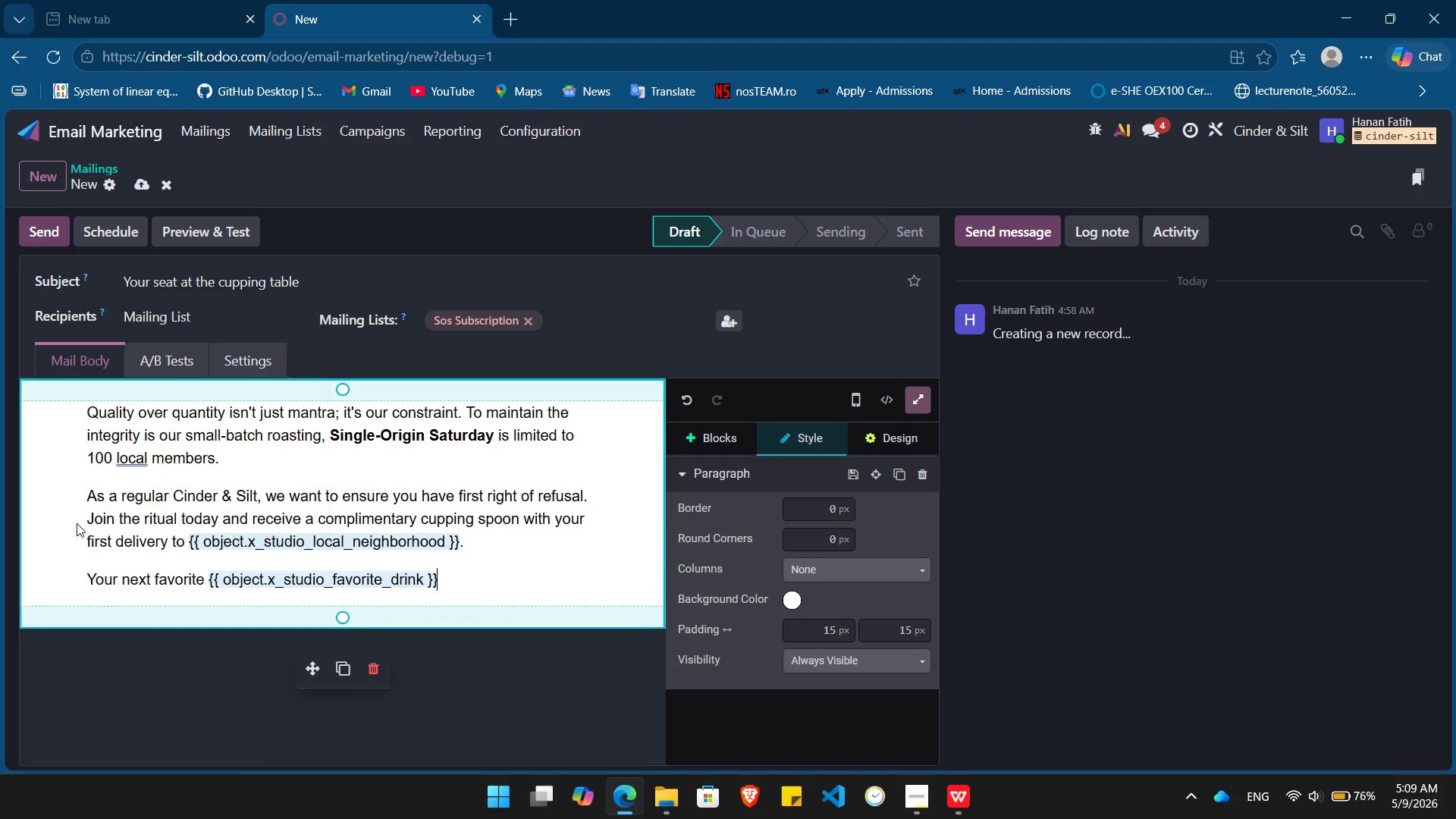 
key(Enter)
 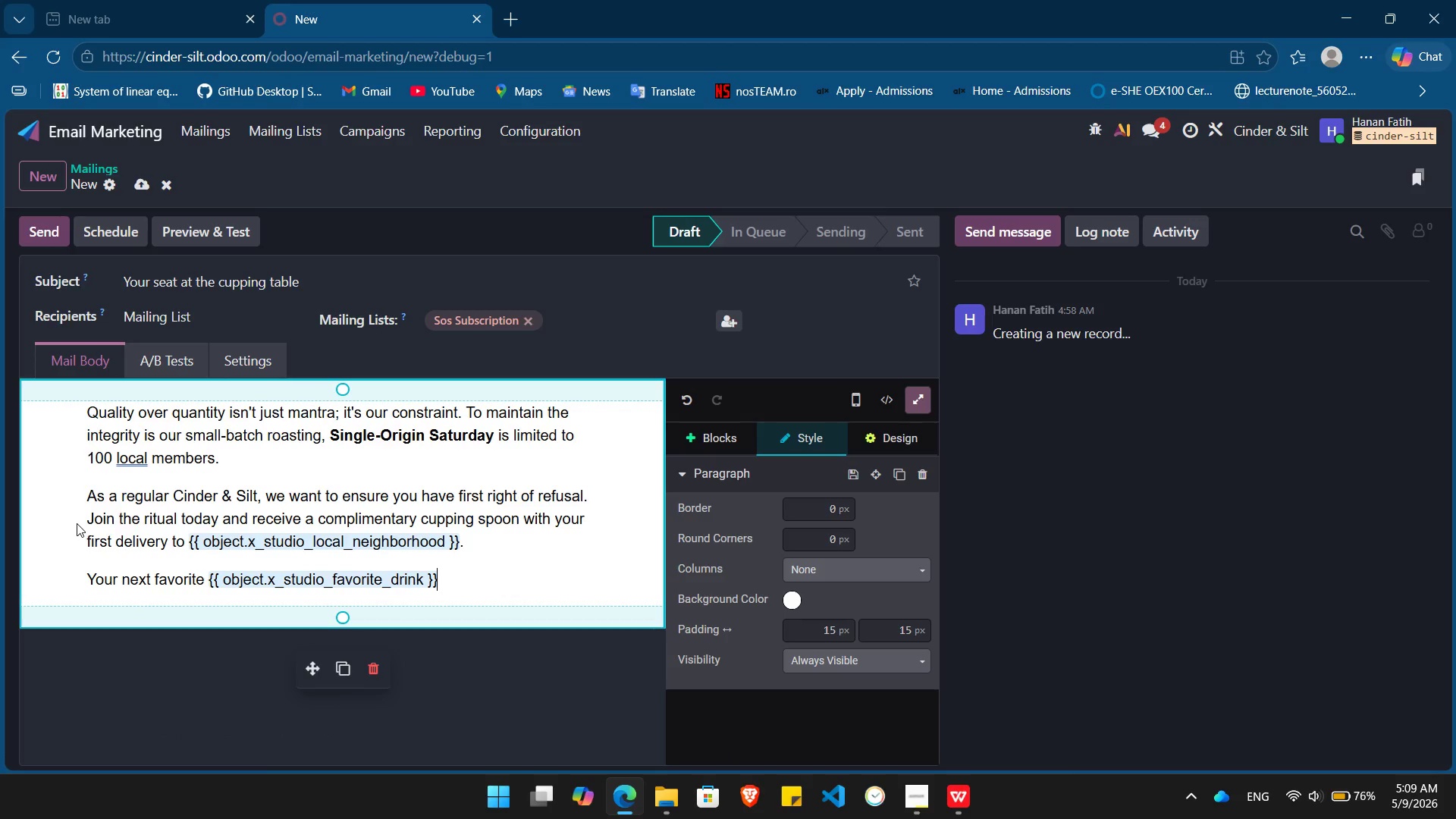 
type( is waiting to be discovered.)
 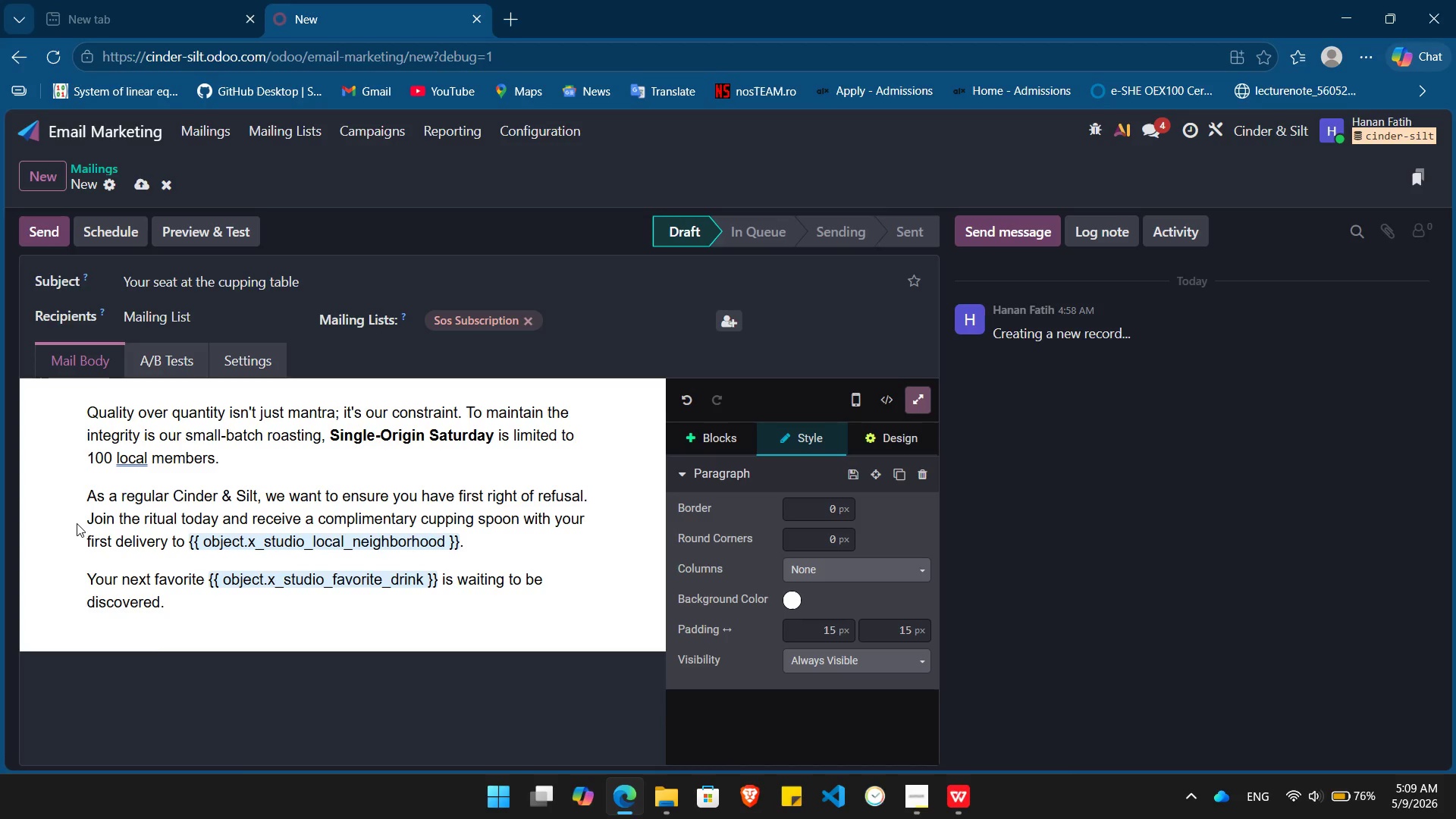 
key(Enter)
 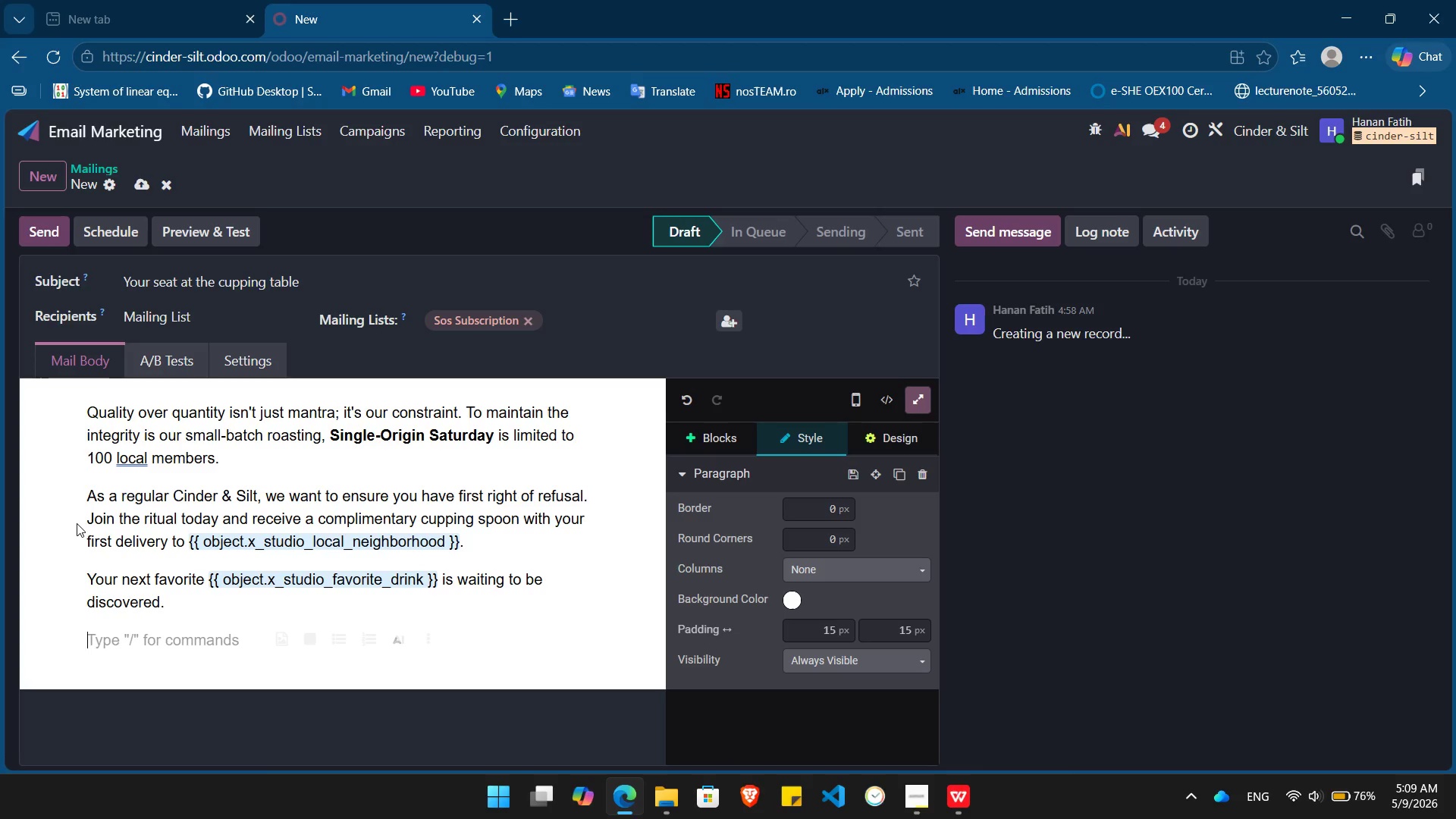 
type(/but)
 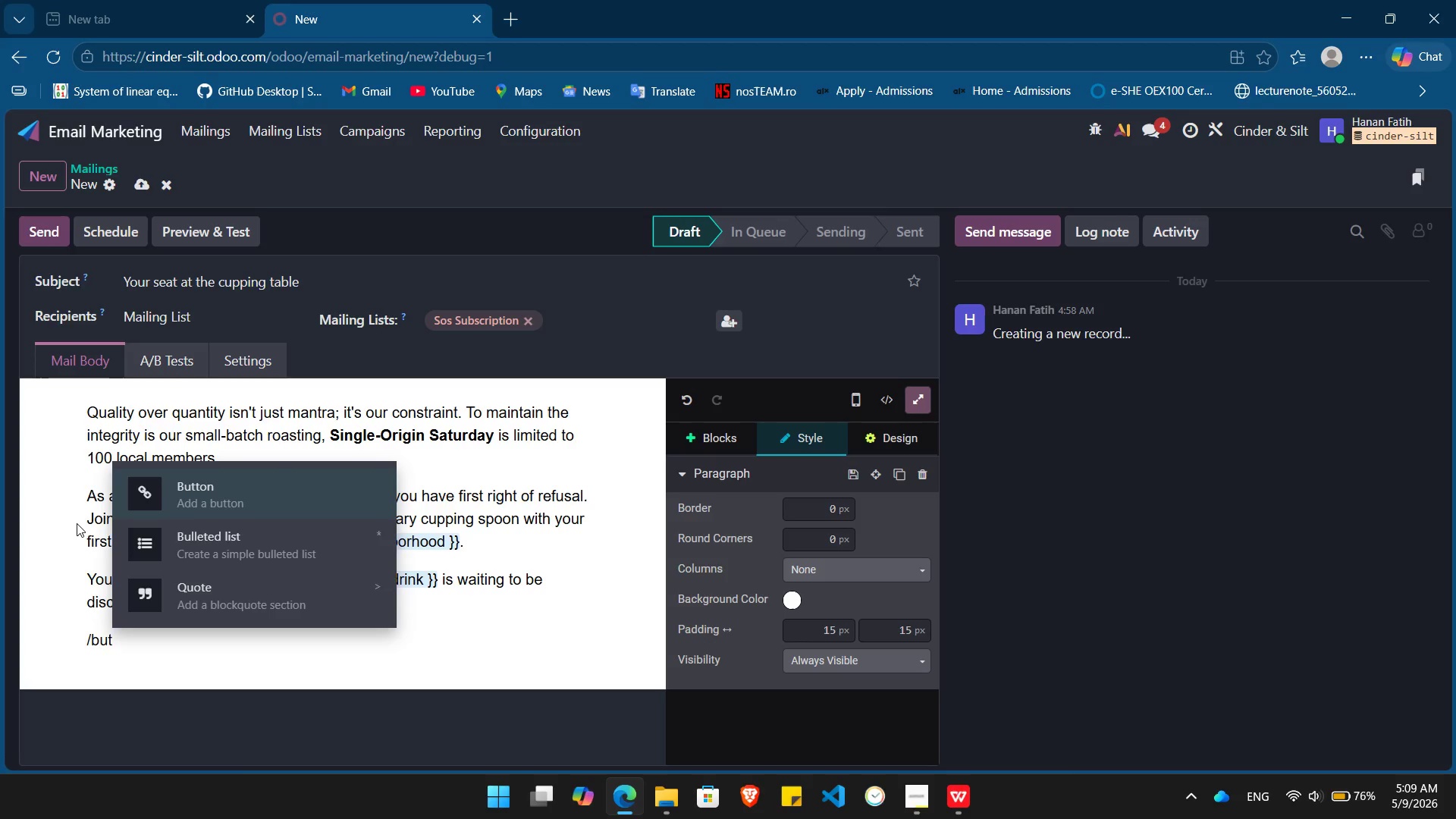 
key(Enter)
 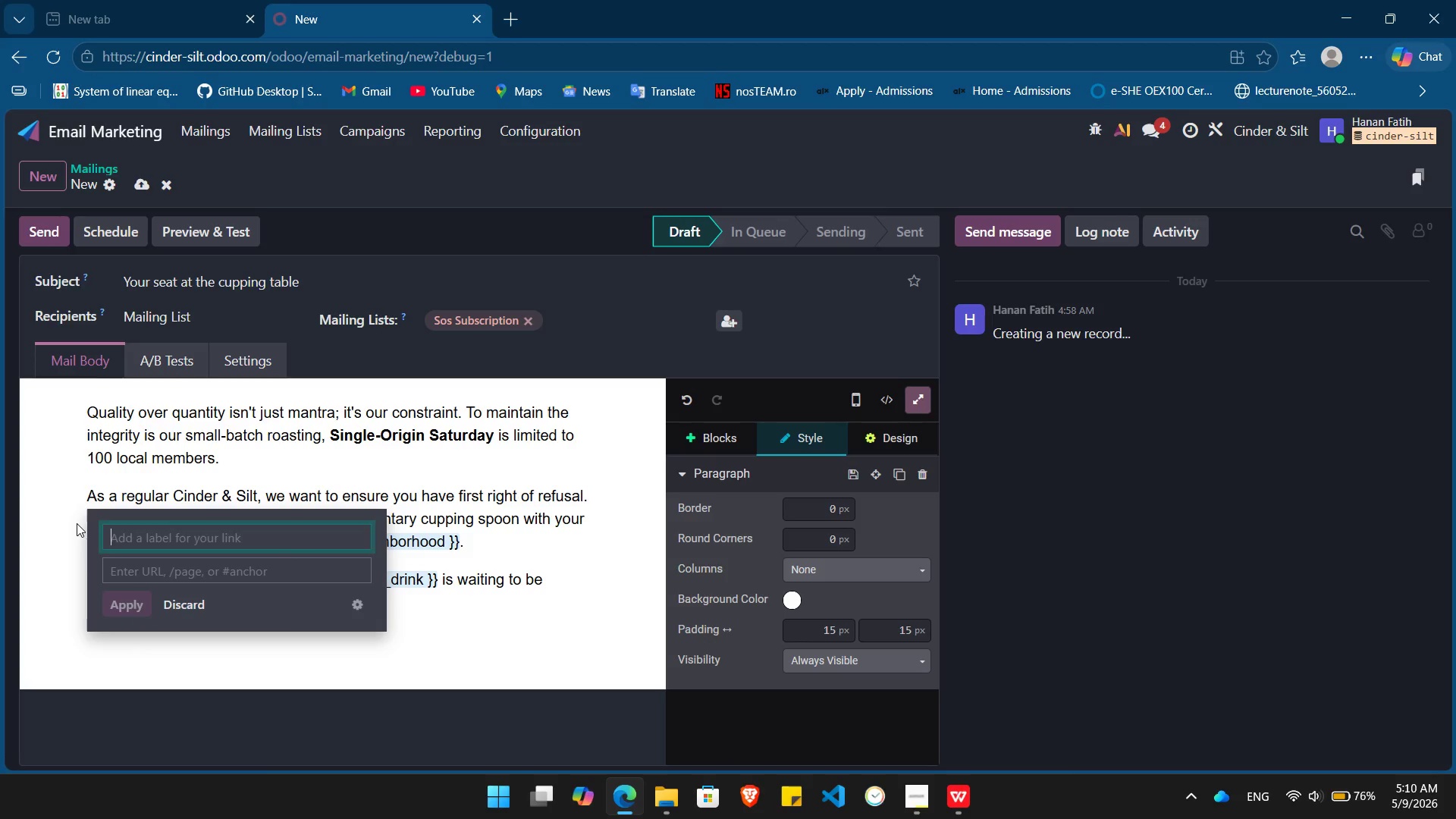 
type(Secure My Subscription)
 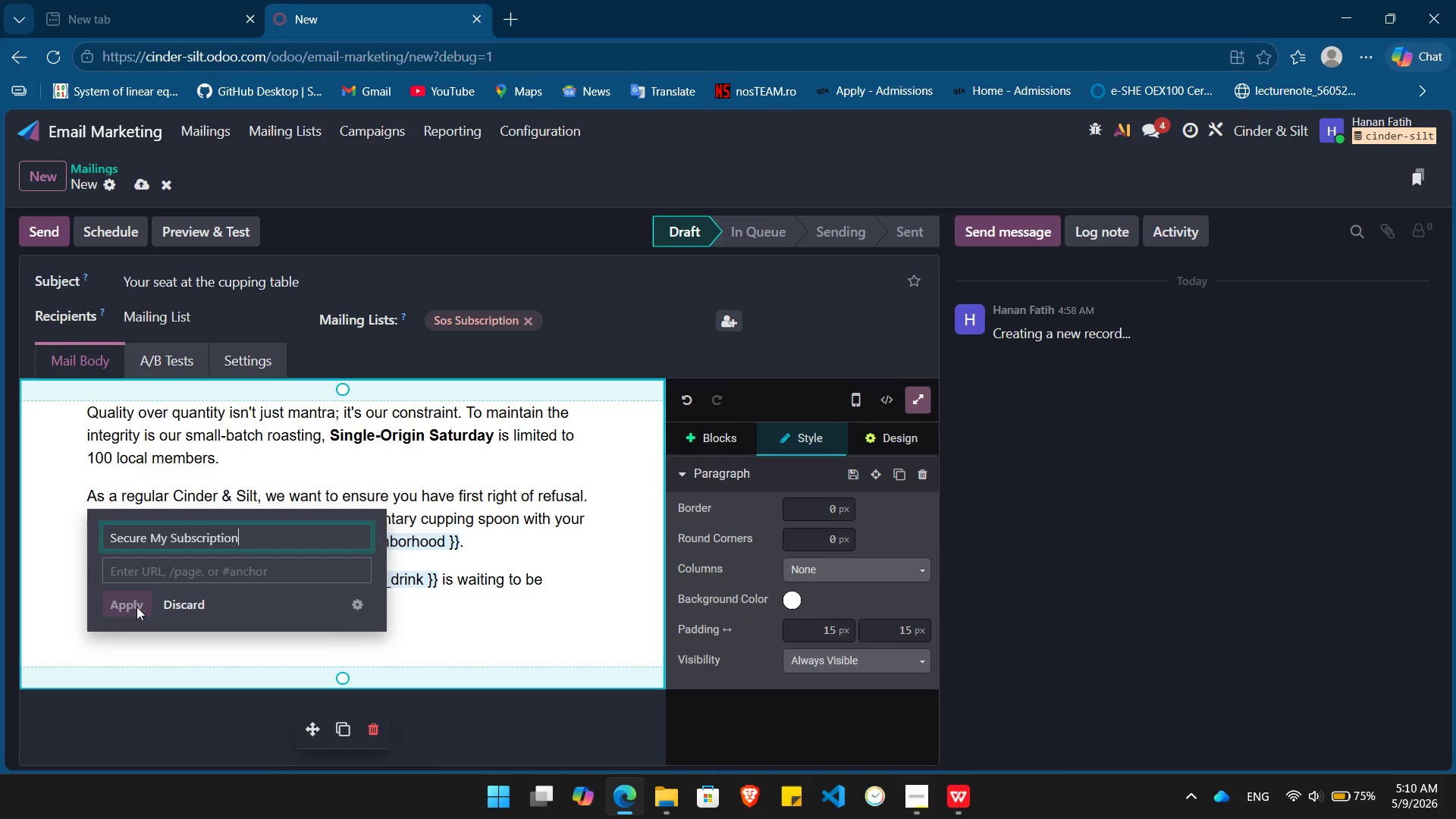 
left_click([189, 572])
 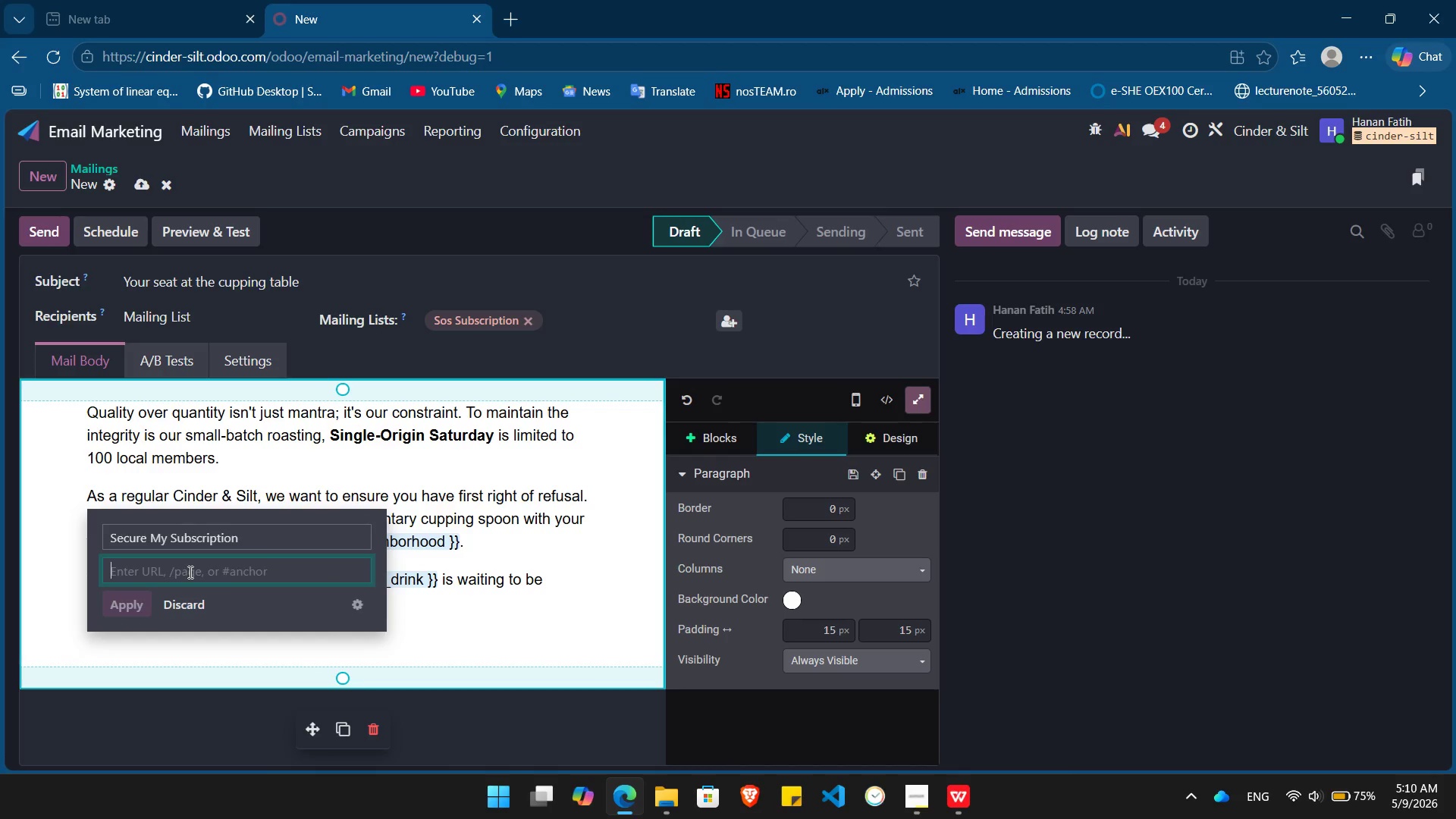 
key(H)
 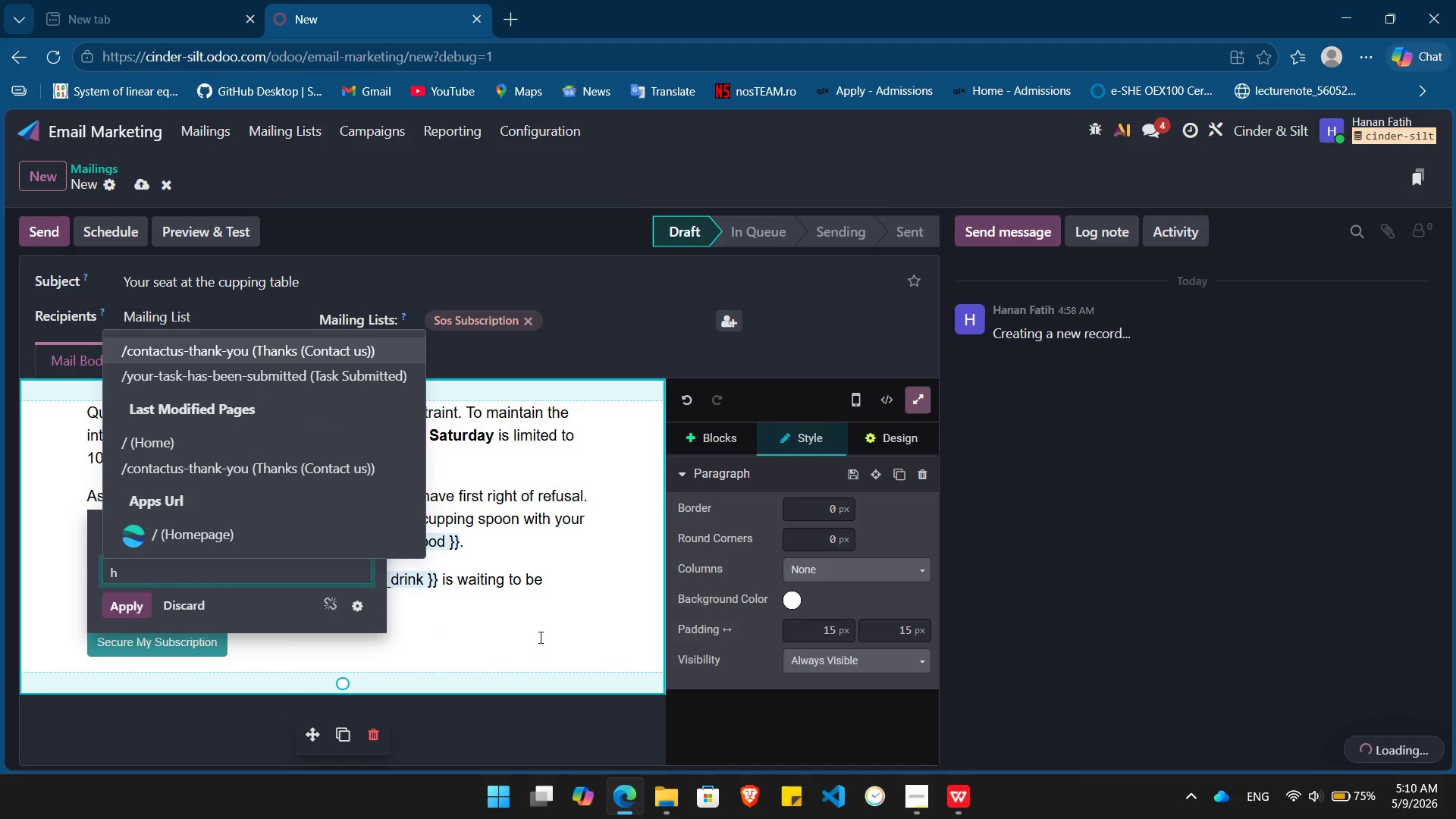 
left_click([539, 637])
 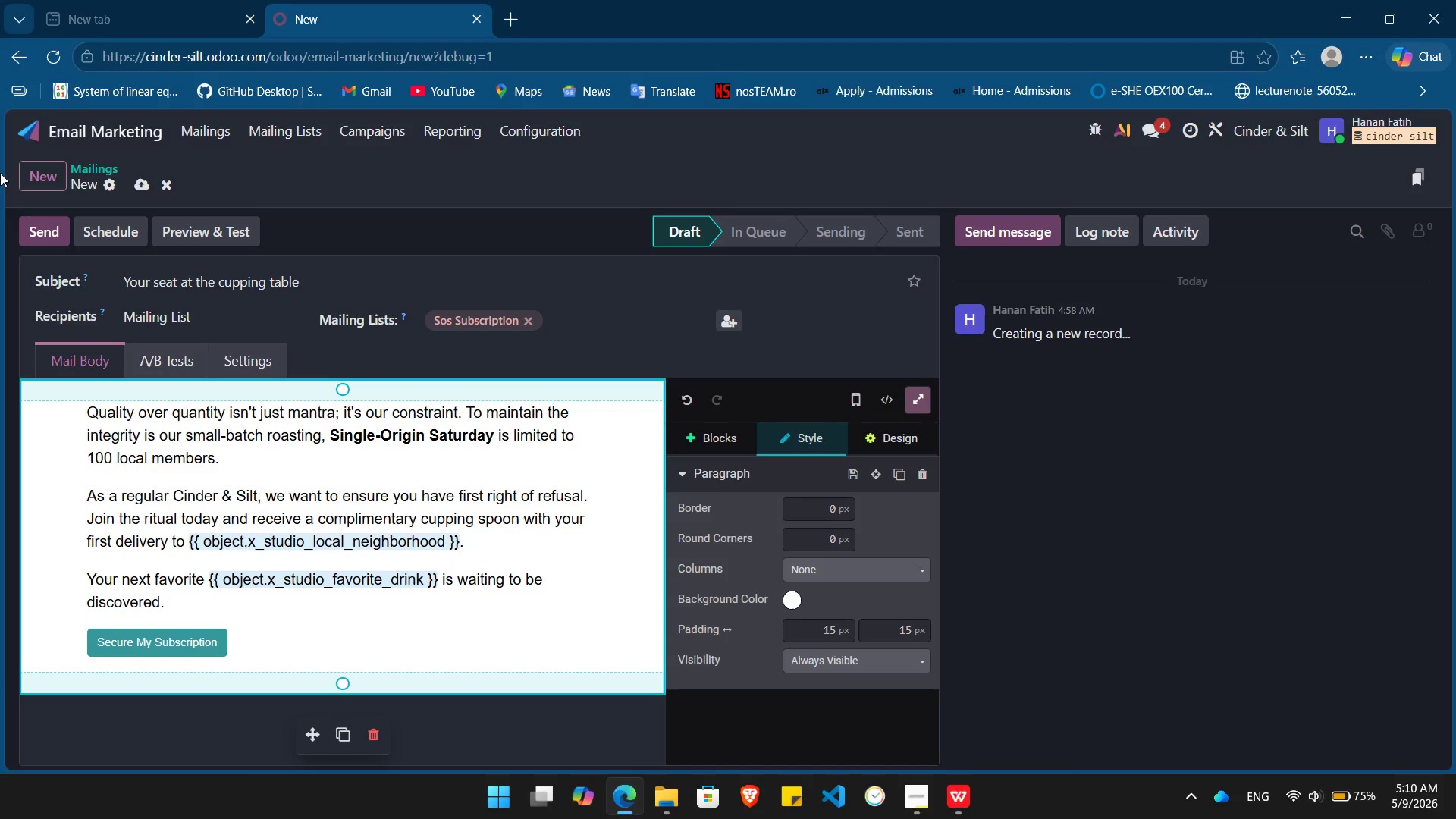 
wait(5.41)
 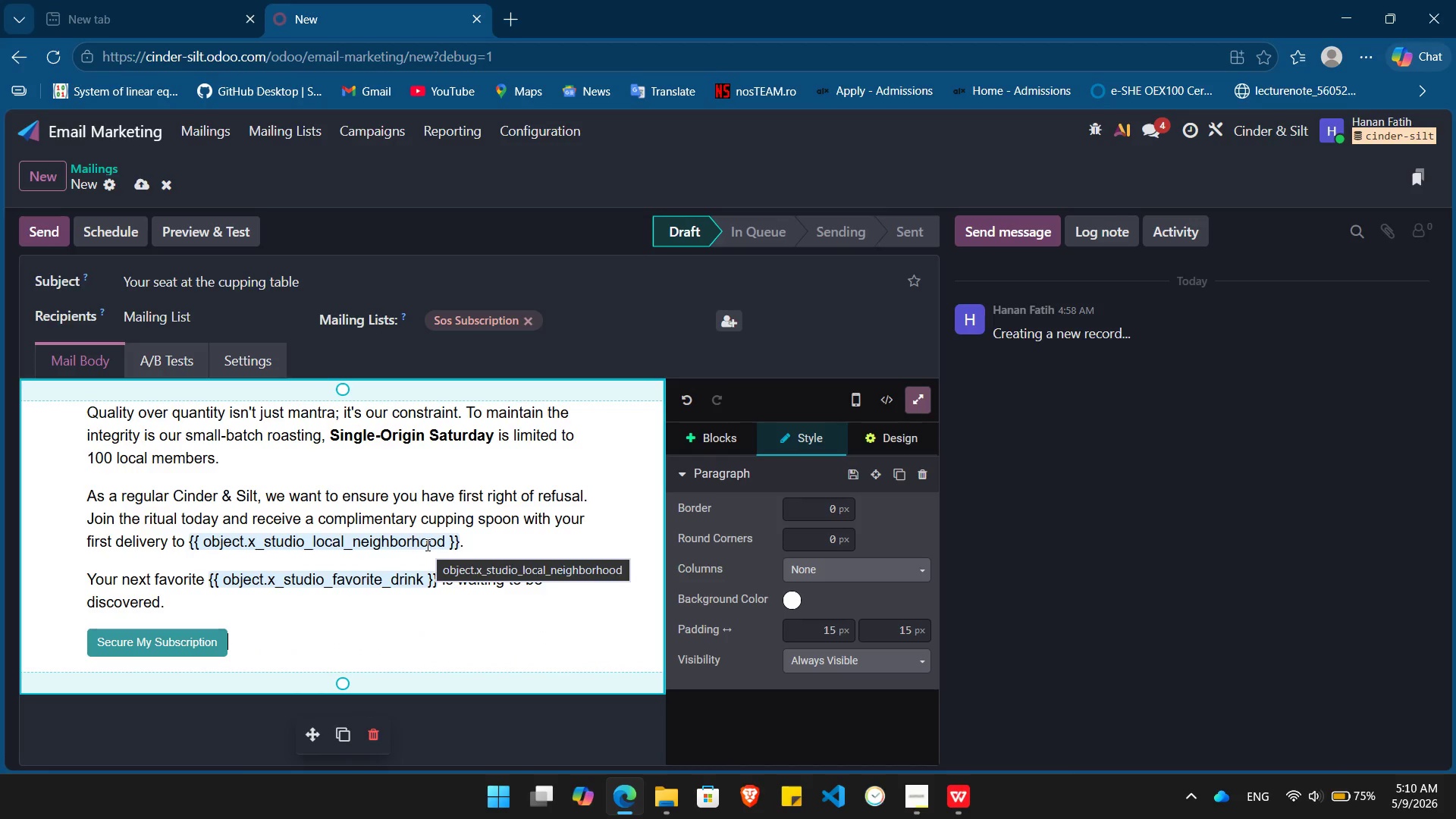 
left_click([113, 126])
 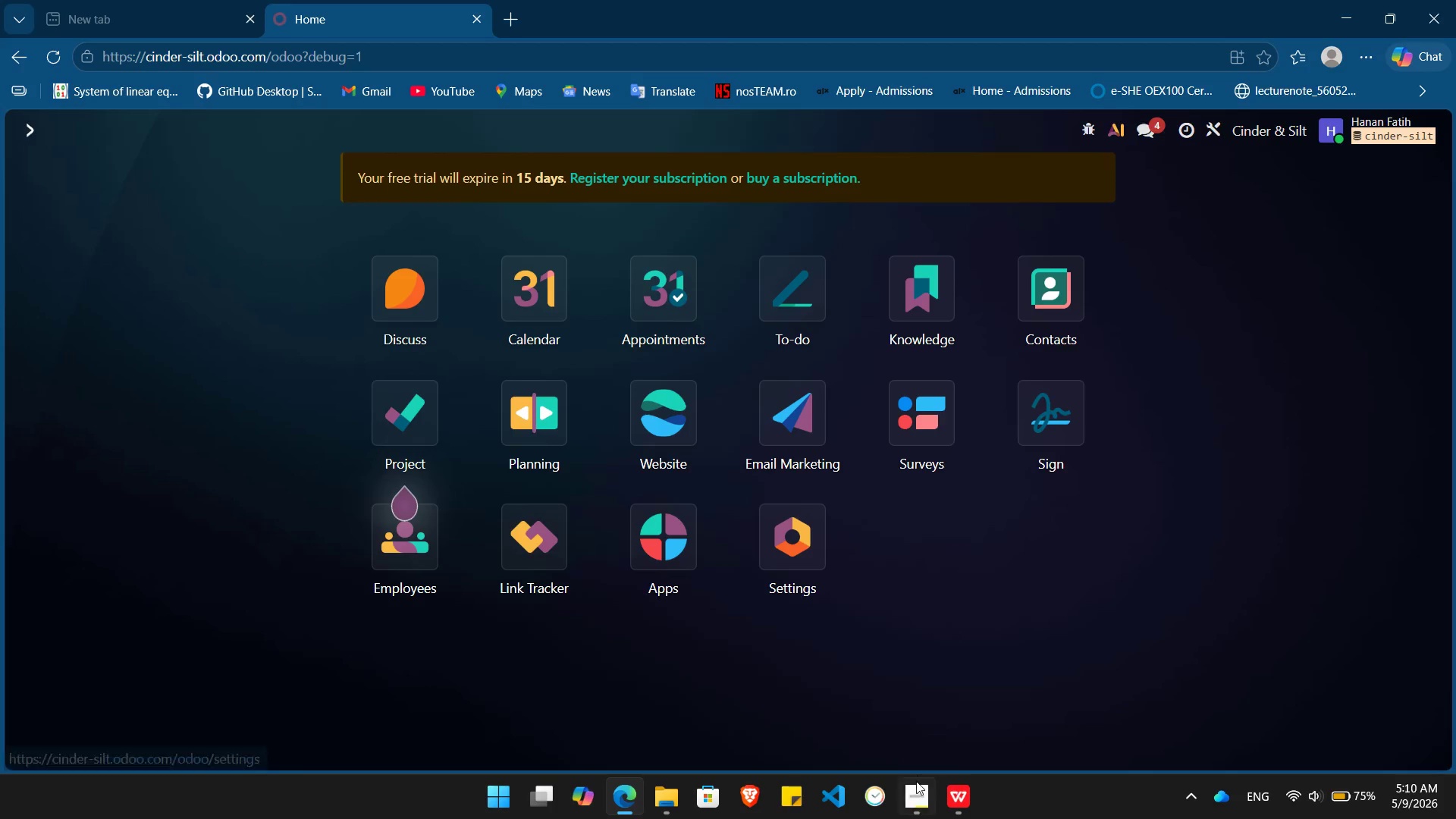 
left_click([915, 792])